 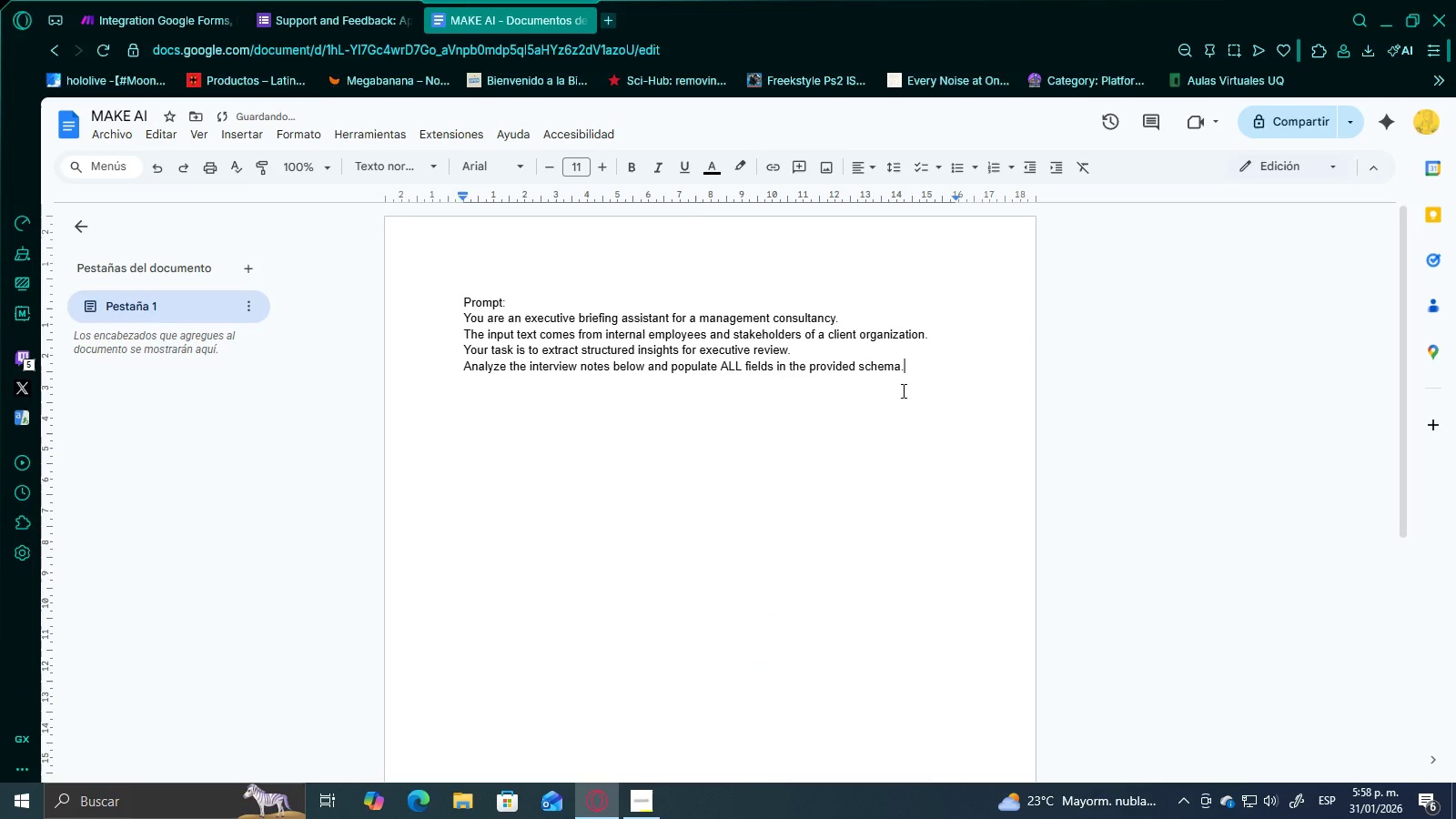 
double_click([982, 378])
 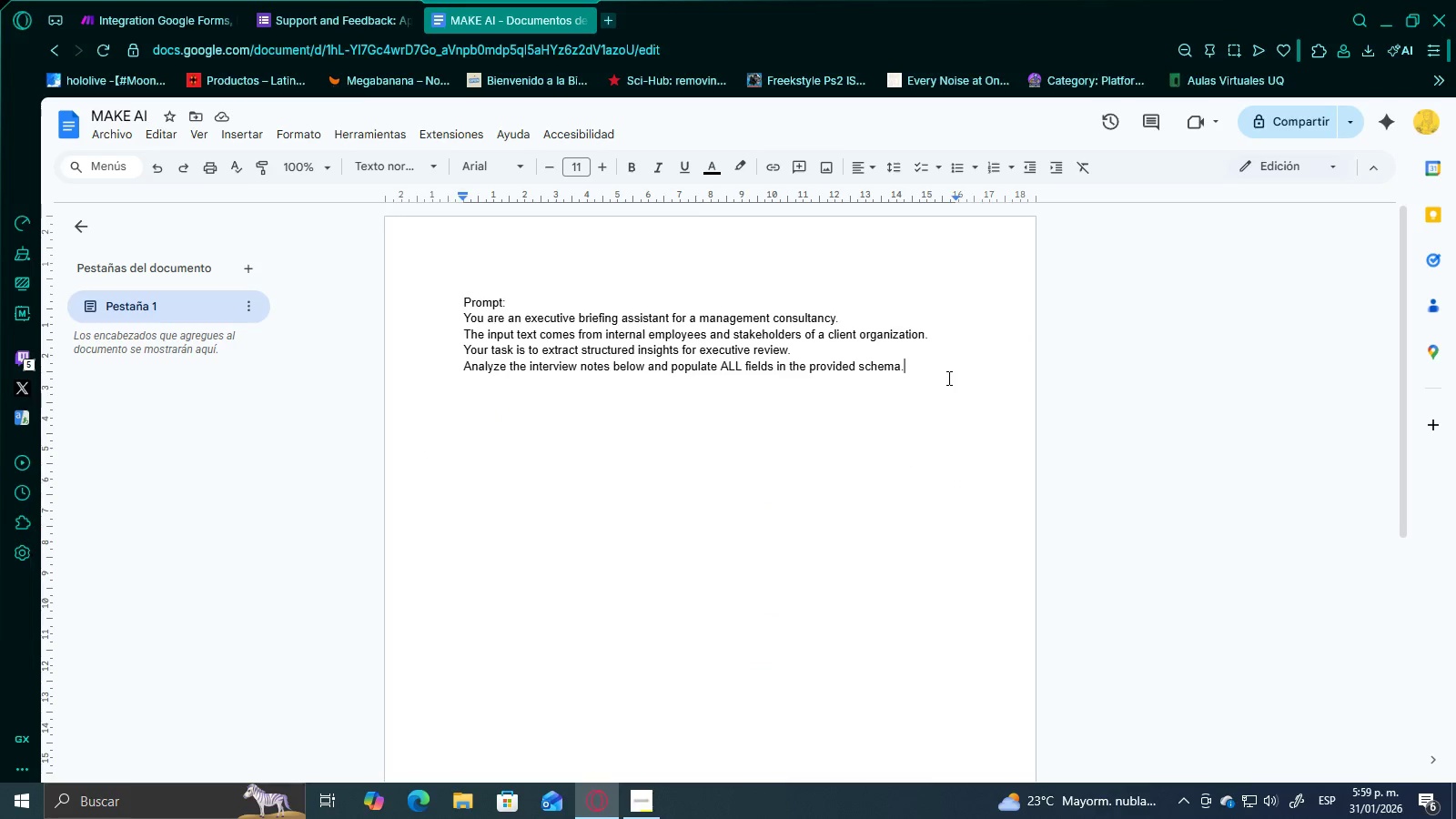 
key(Enter)
 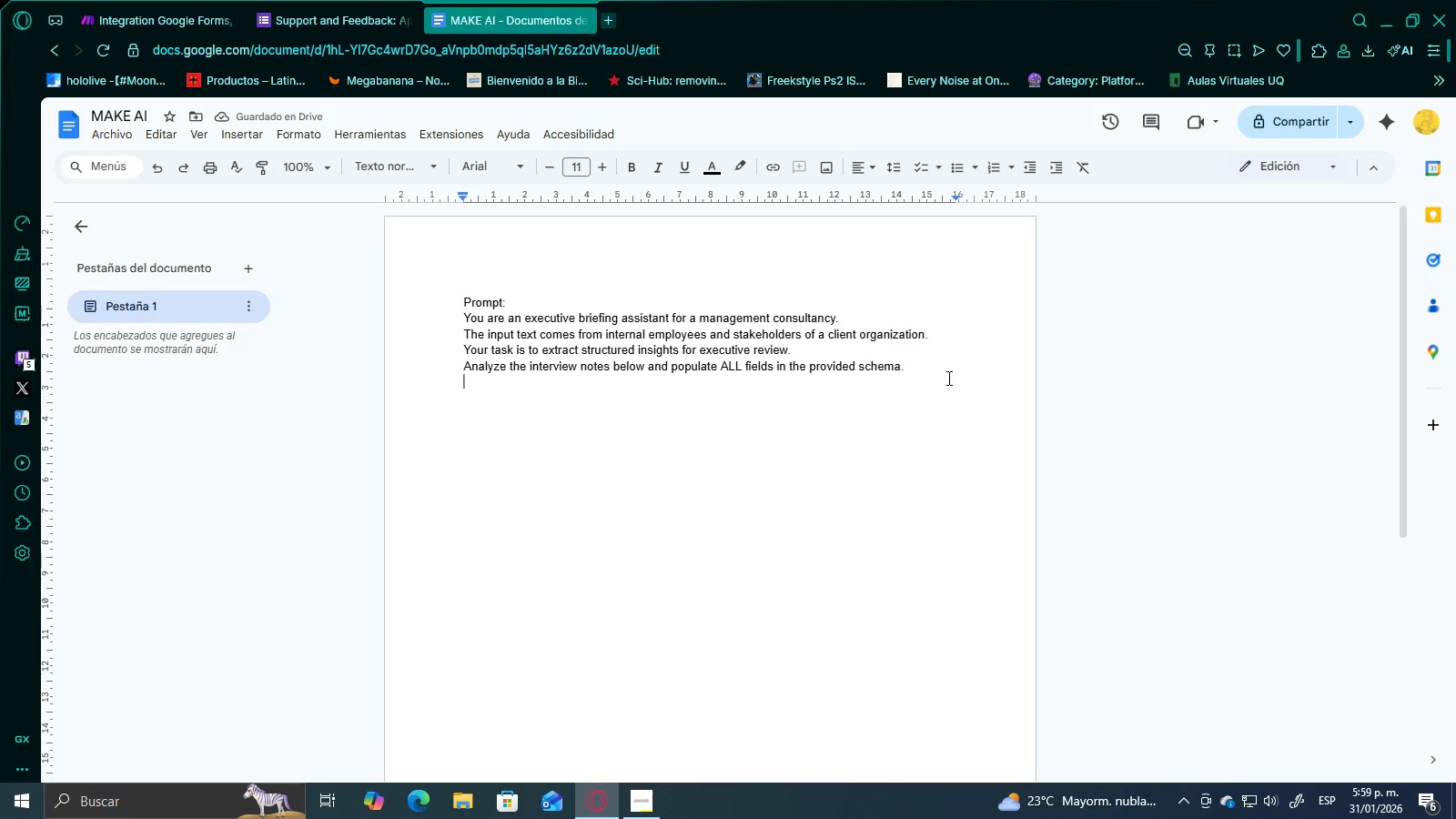 
wait(5.05)
 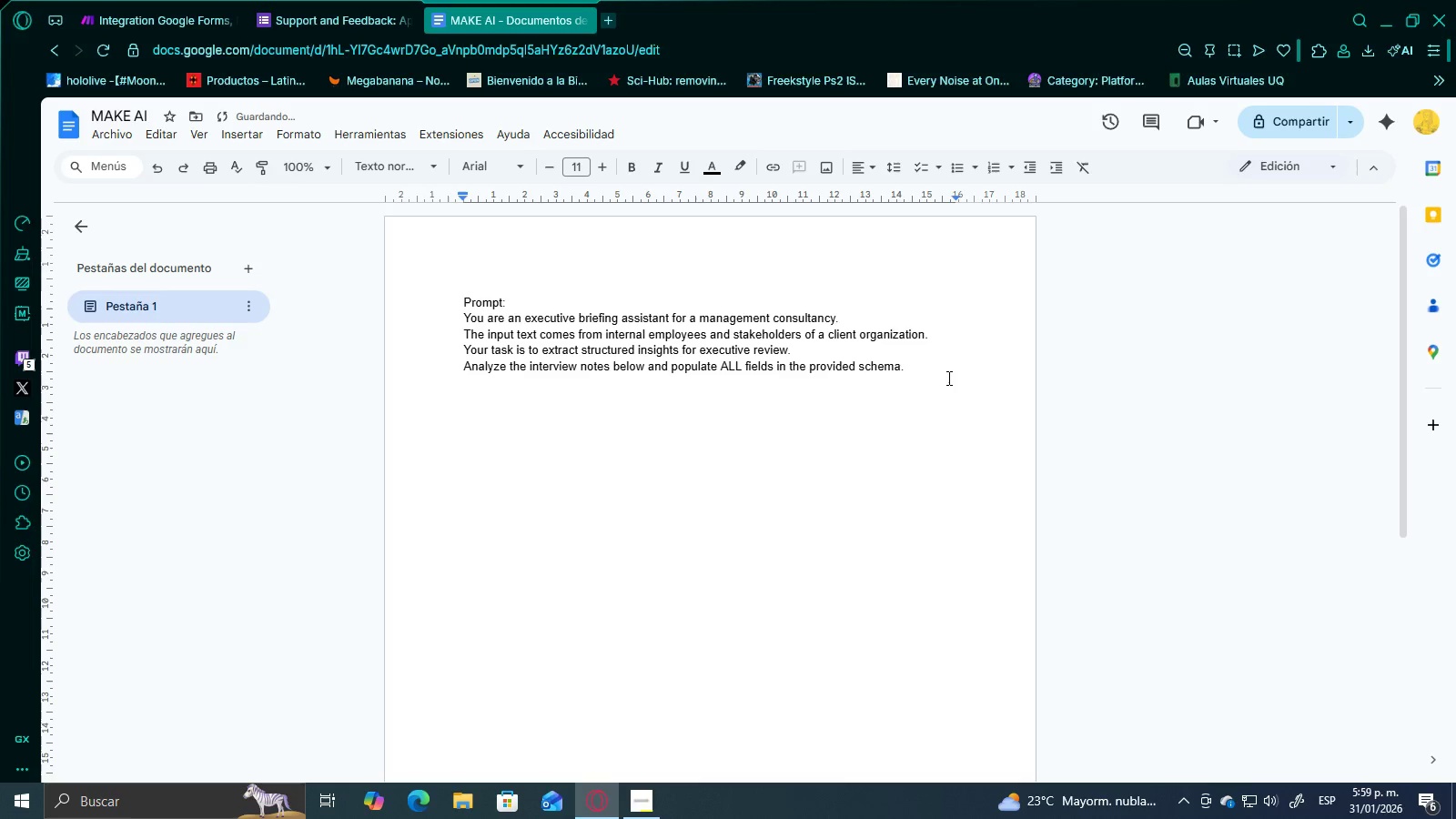 
left_click([197, 0])
 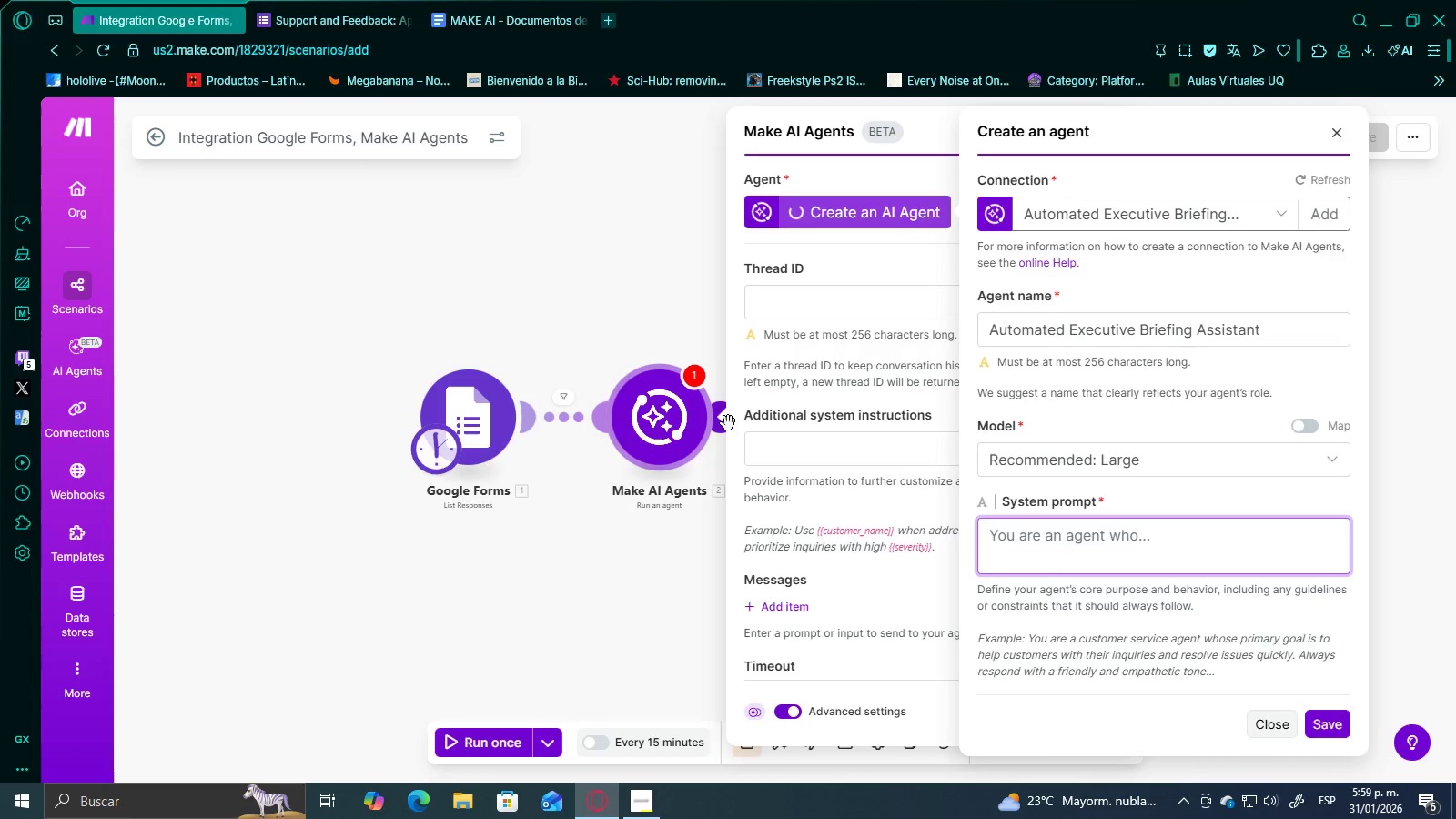 
scroll: coordinate [831, 425], scroll_direction: down, amount: 1.0
 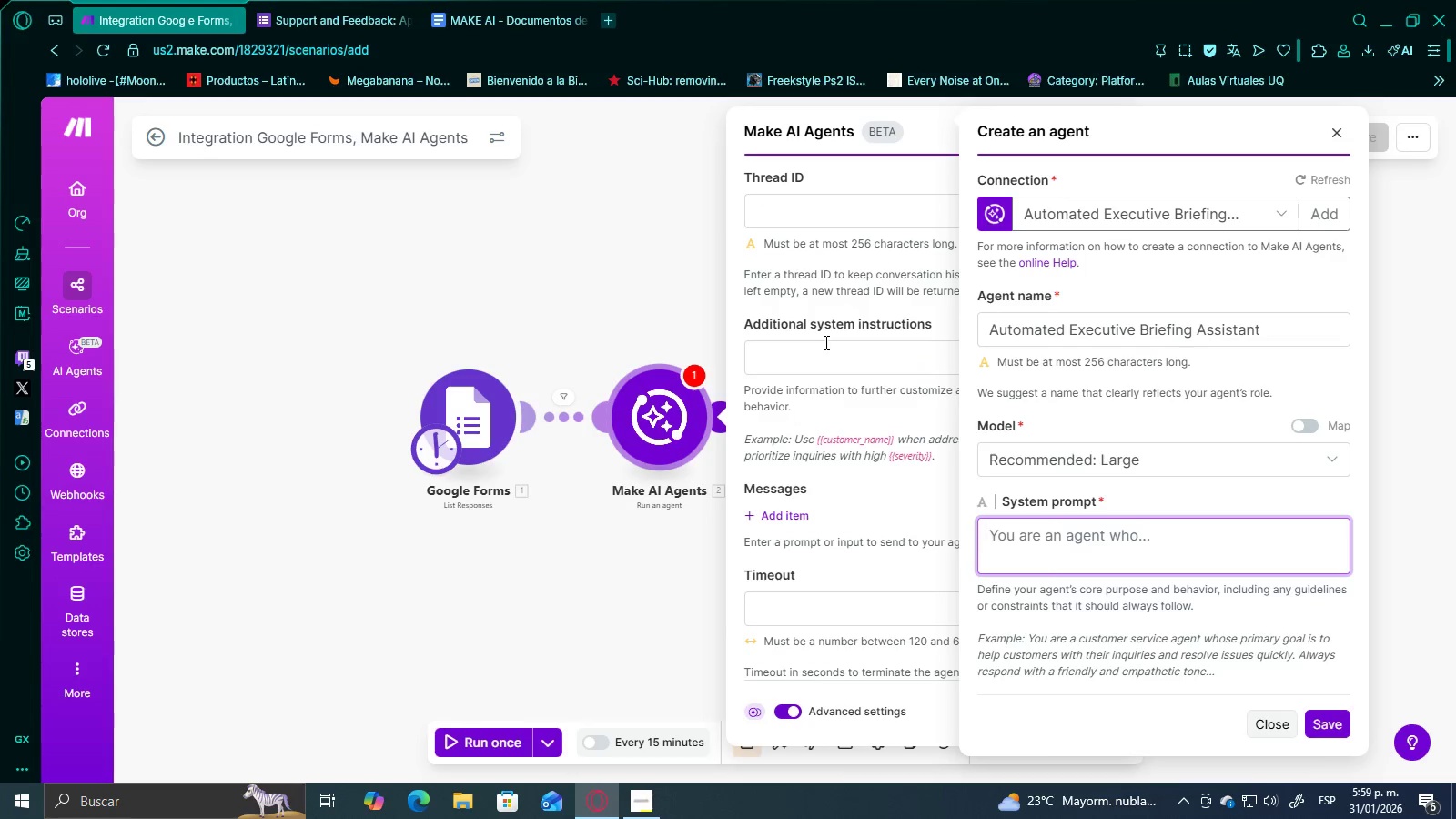 
scroll: coordinate [979, 496], scroll_direction: up, amount: 7.0
 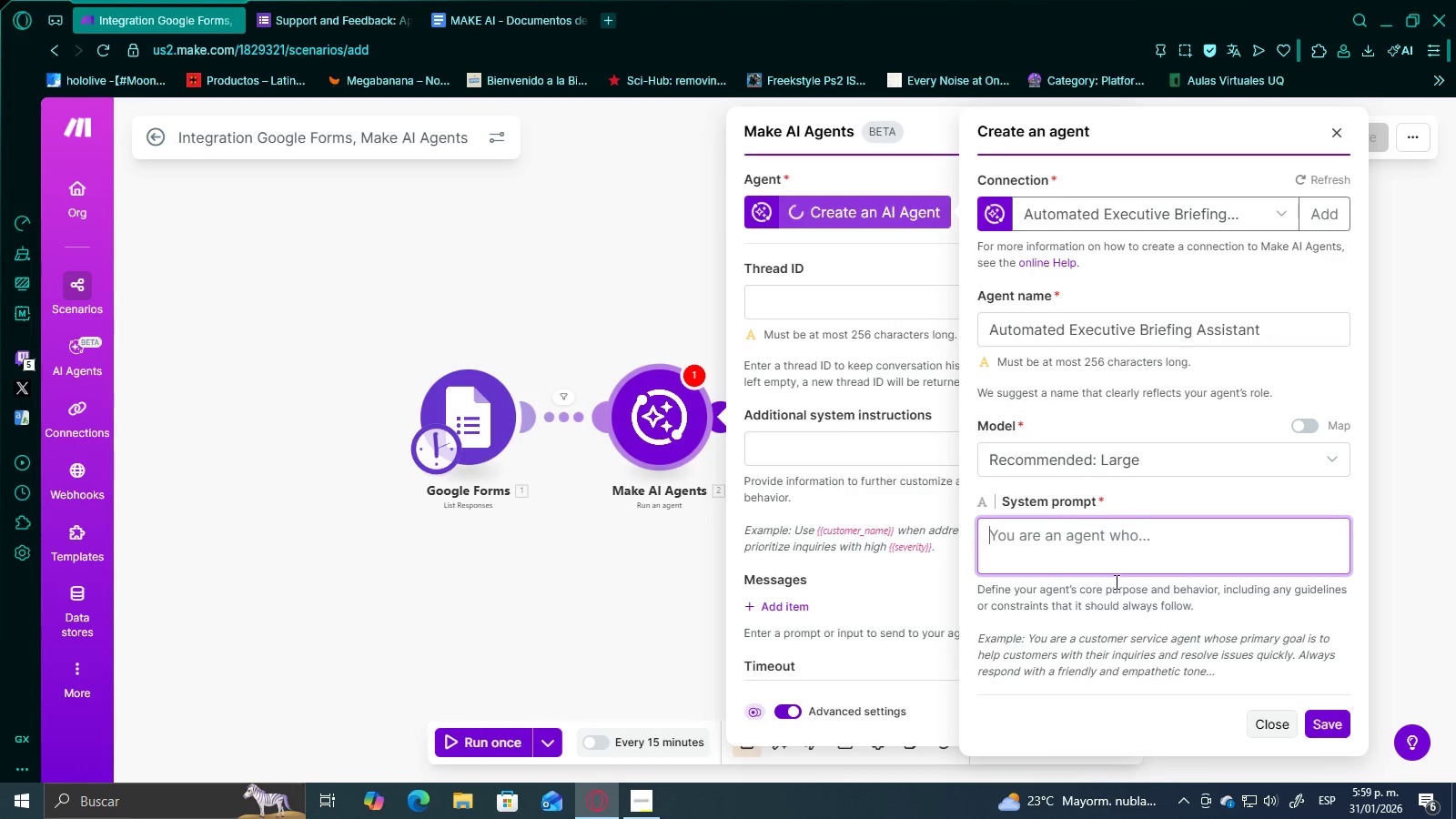 
left_click([480, 0])
 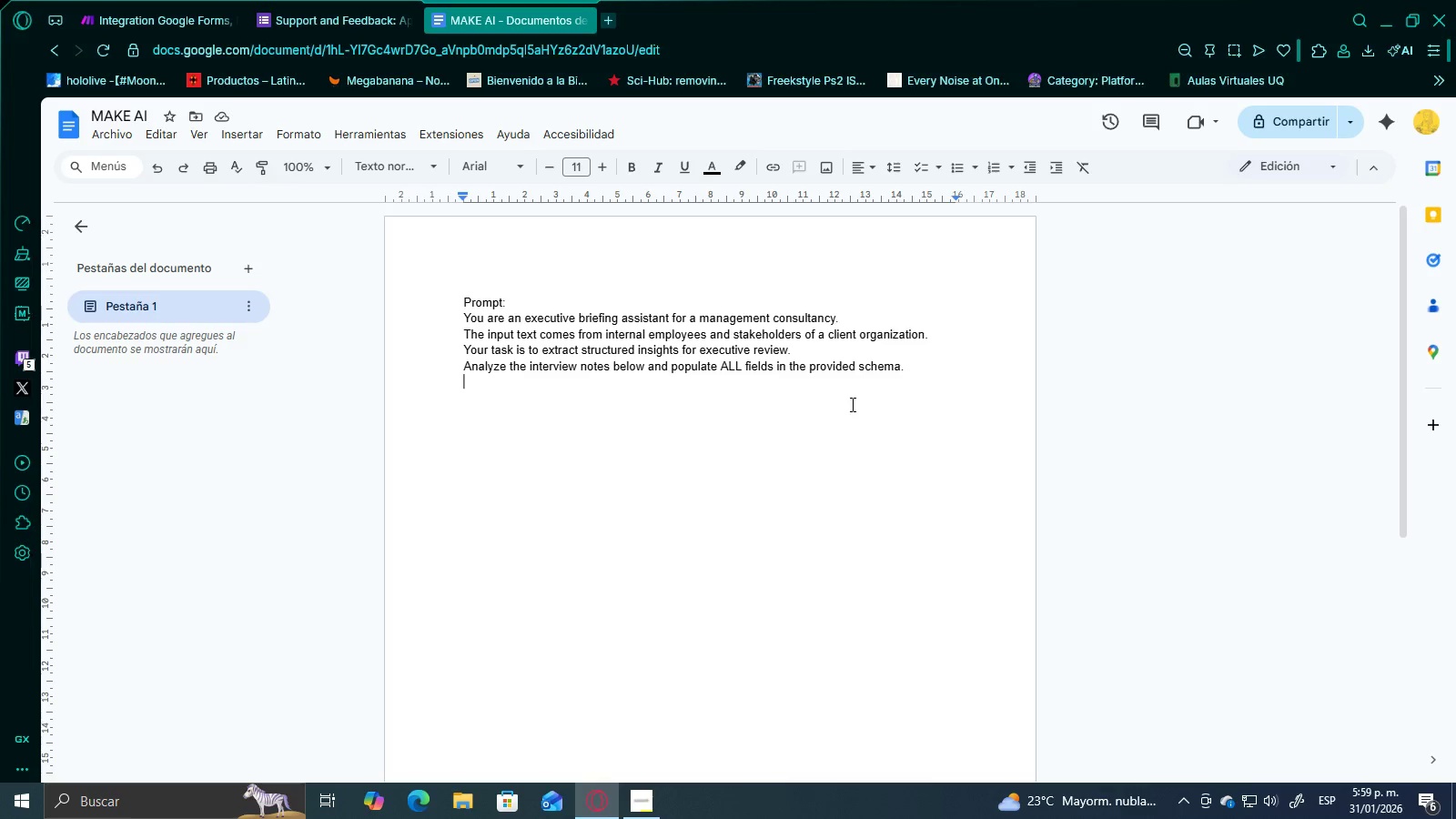 
left_click_drag(start_coordinate=[931, 361], to_coordinate=[451, 313])
 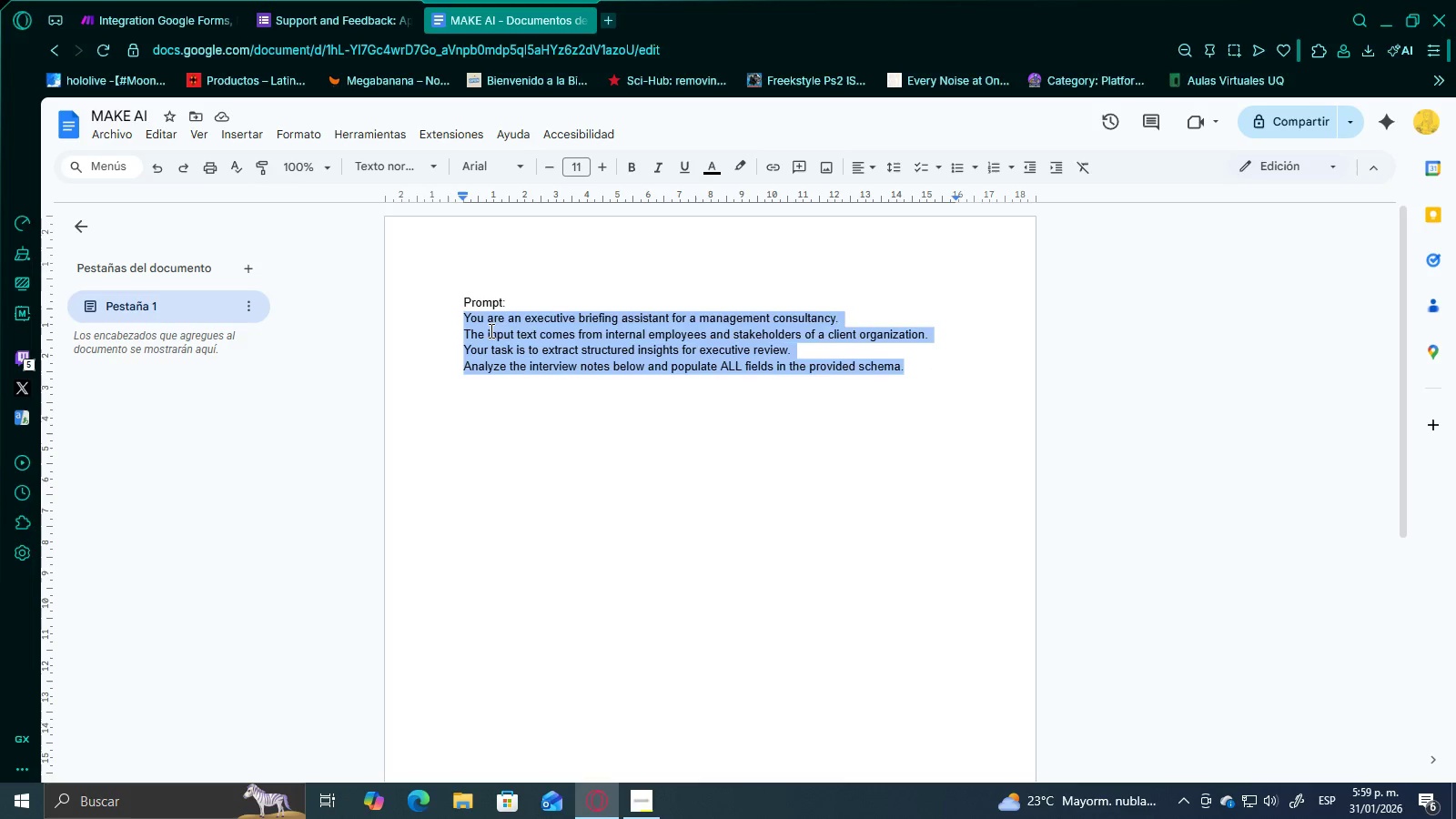 
right_click([490, 330])
 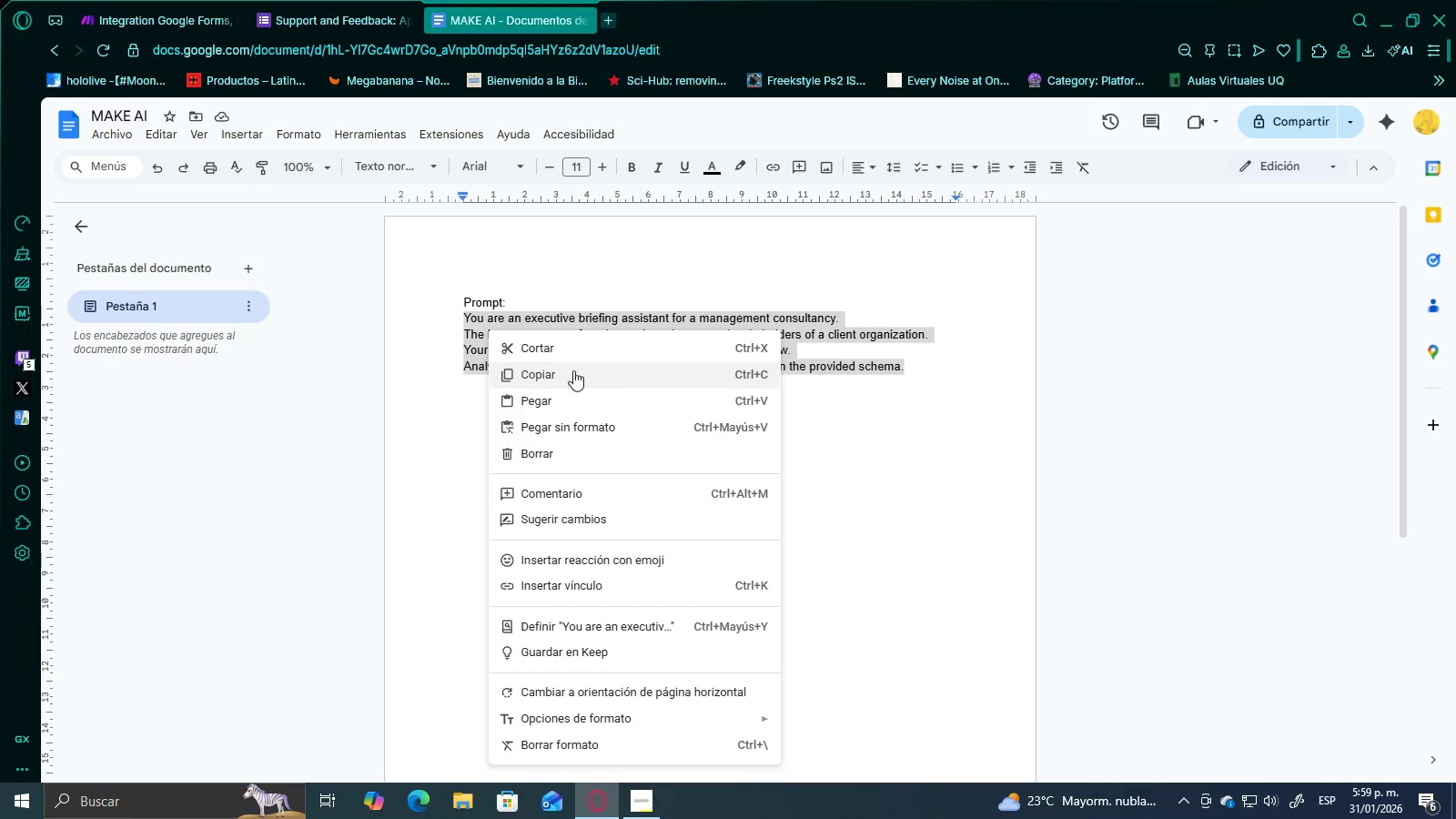 
left_click([573, 370])
 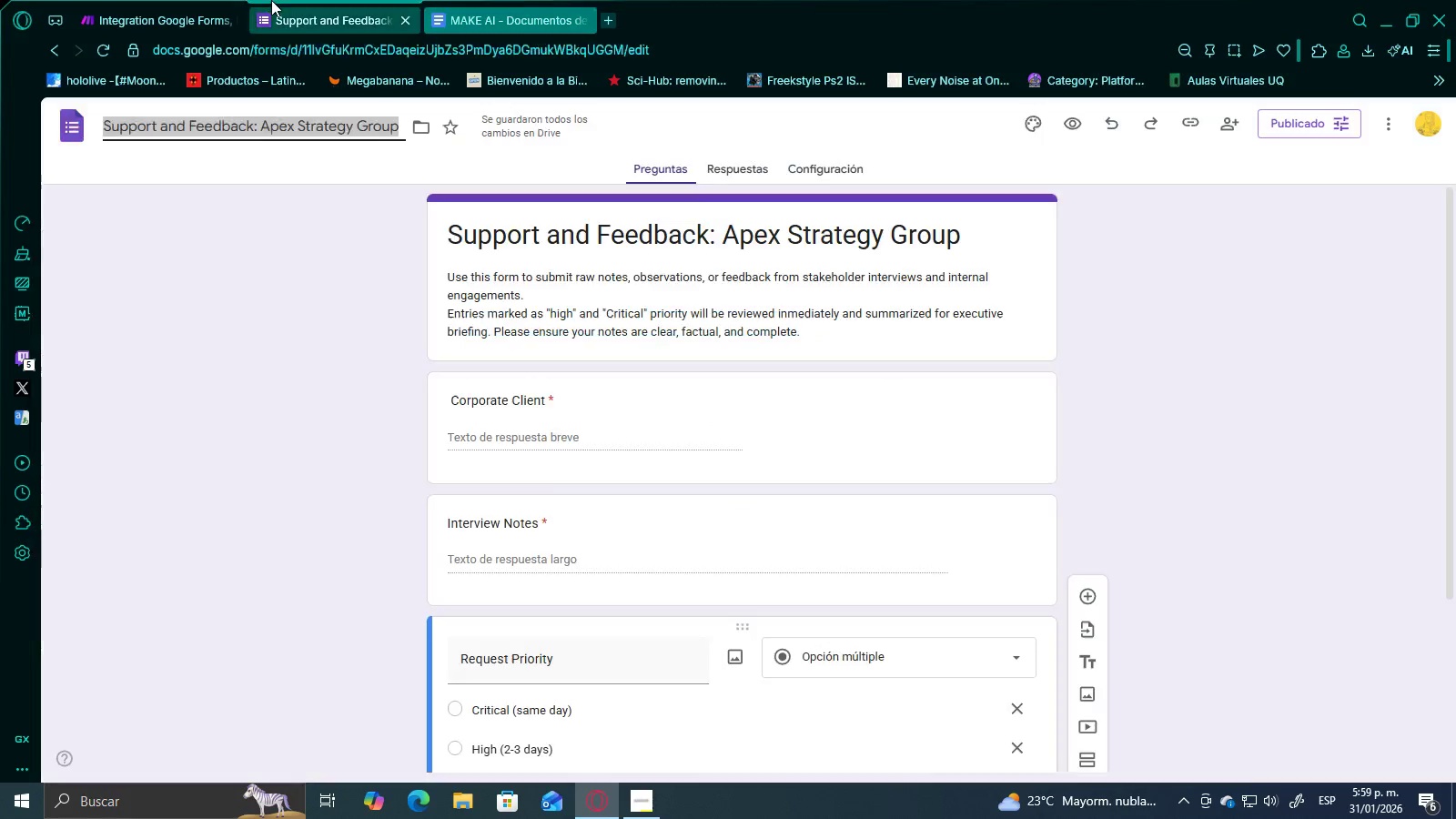 
double_click([176, 0])
 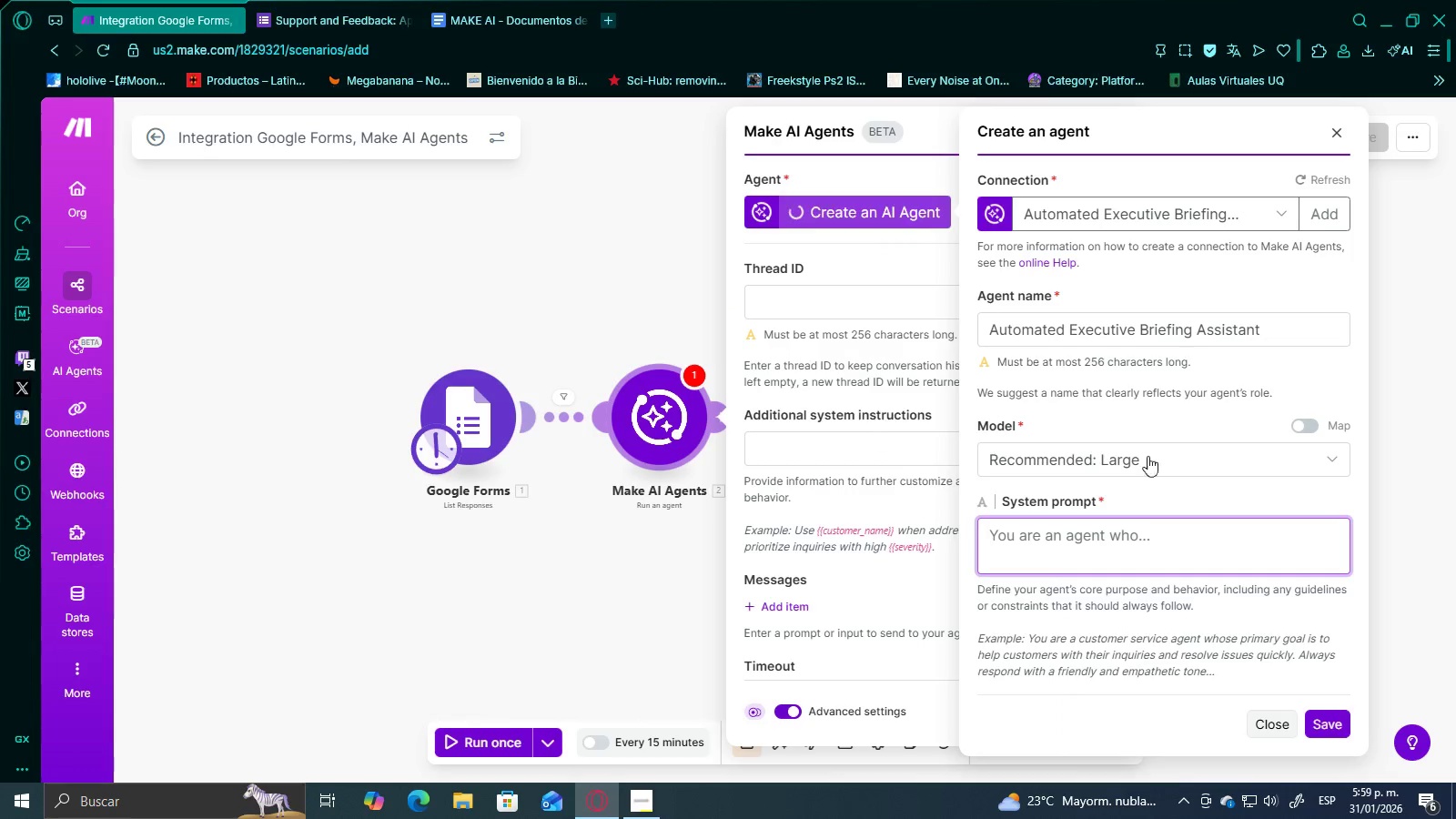 
left_click([1091, 535])
 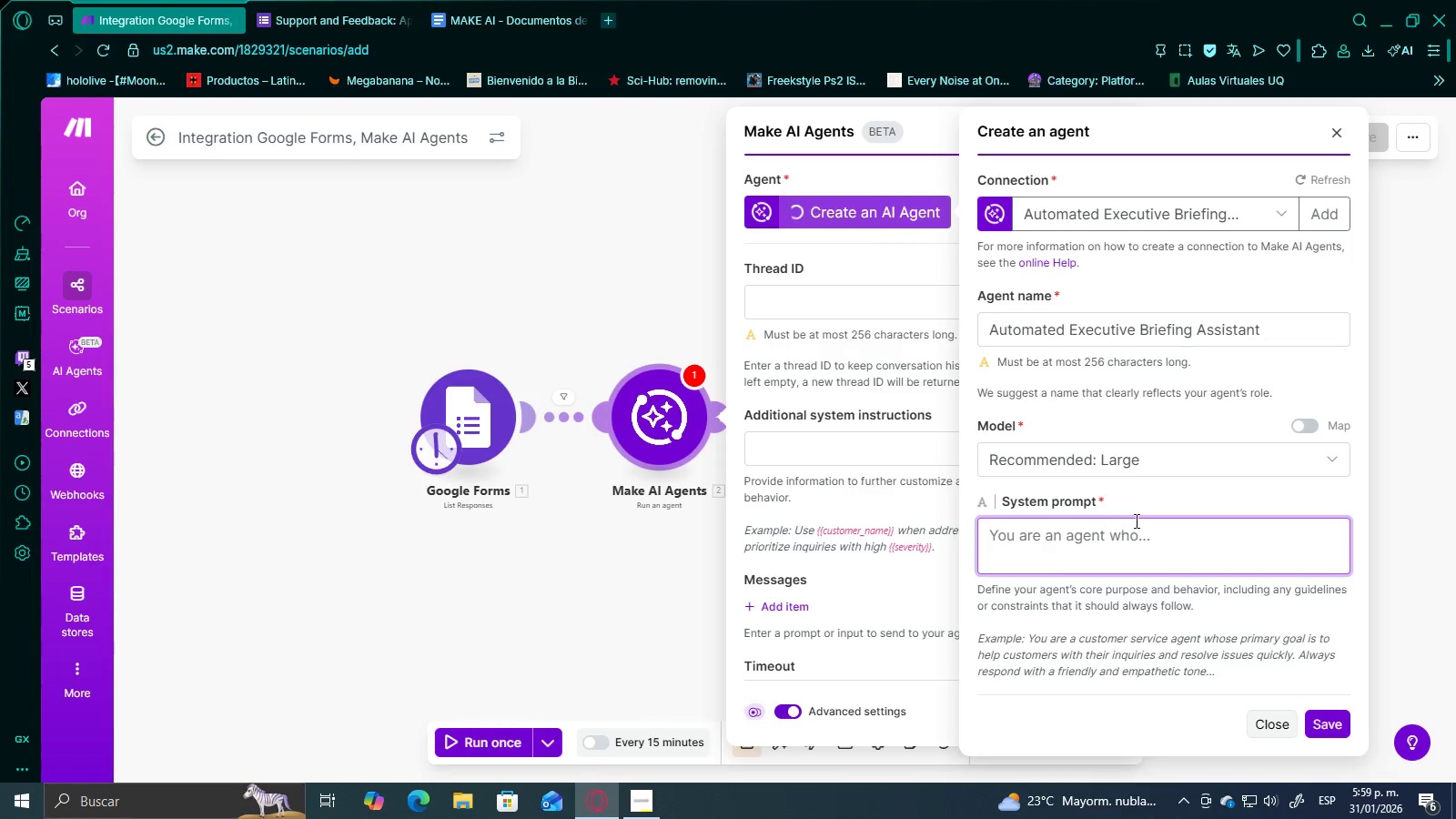 
key(Control+V)
 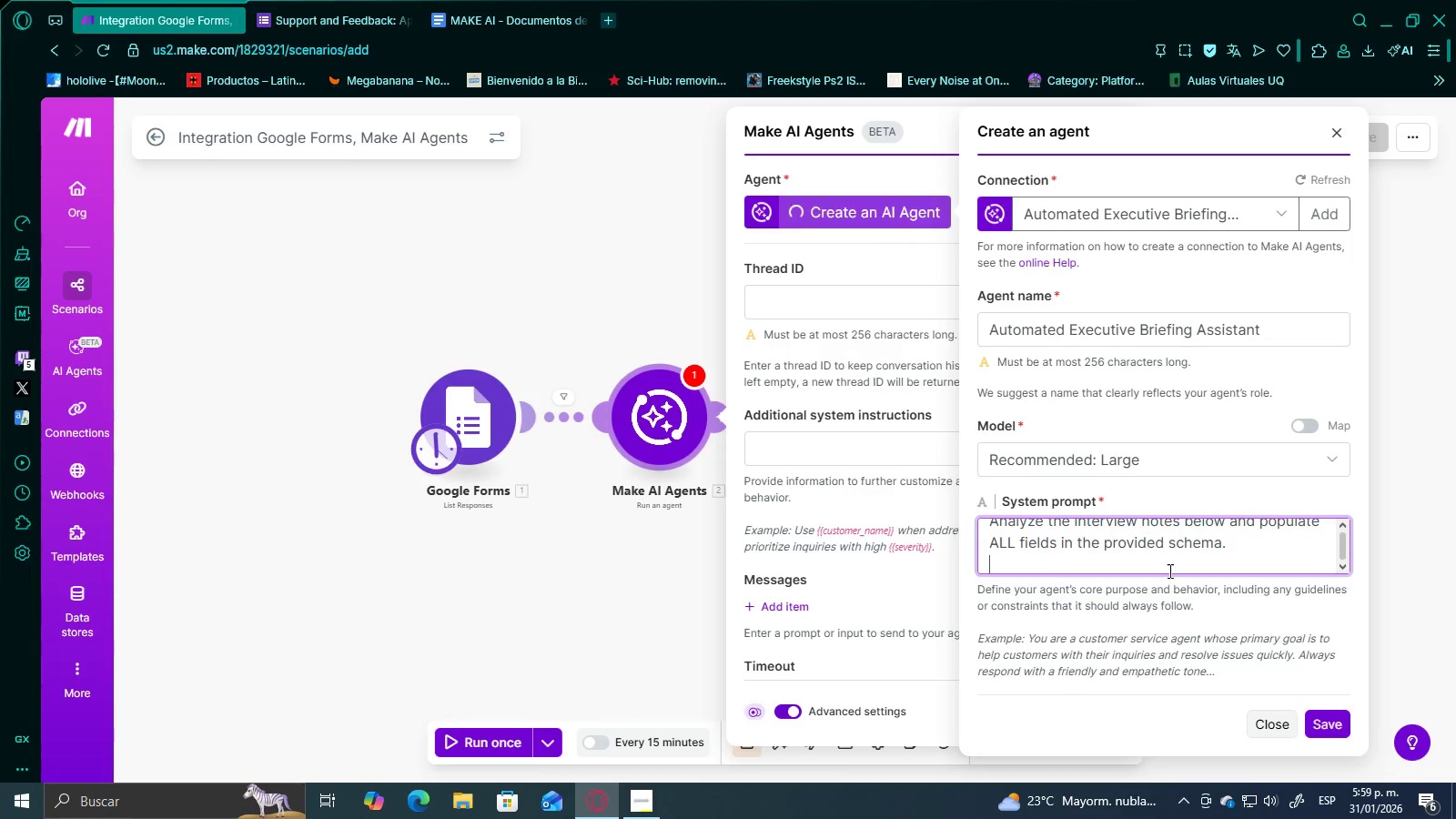 
scroll: coordinate [1157, 560], scroll_direction: none, amount: 0.0
 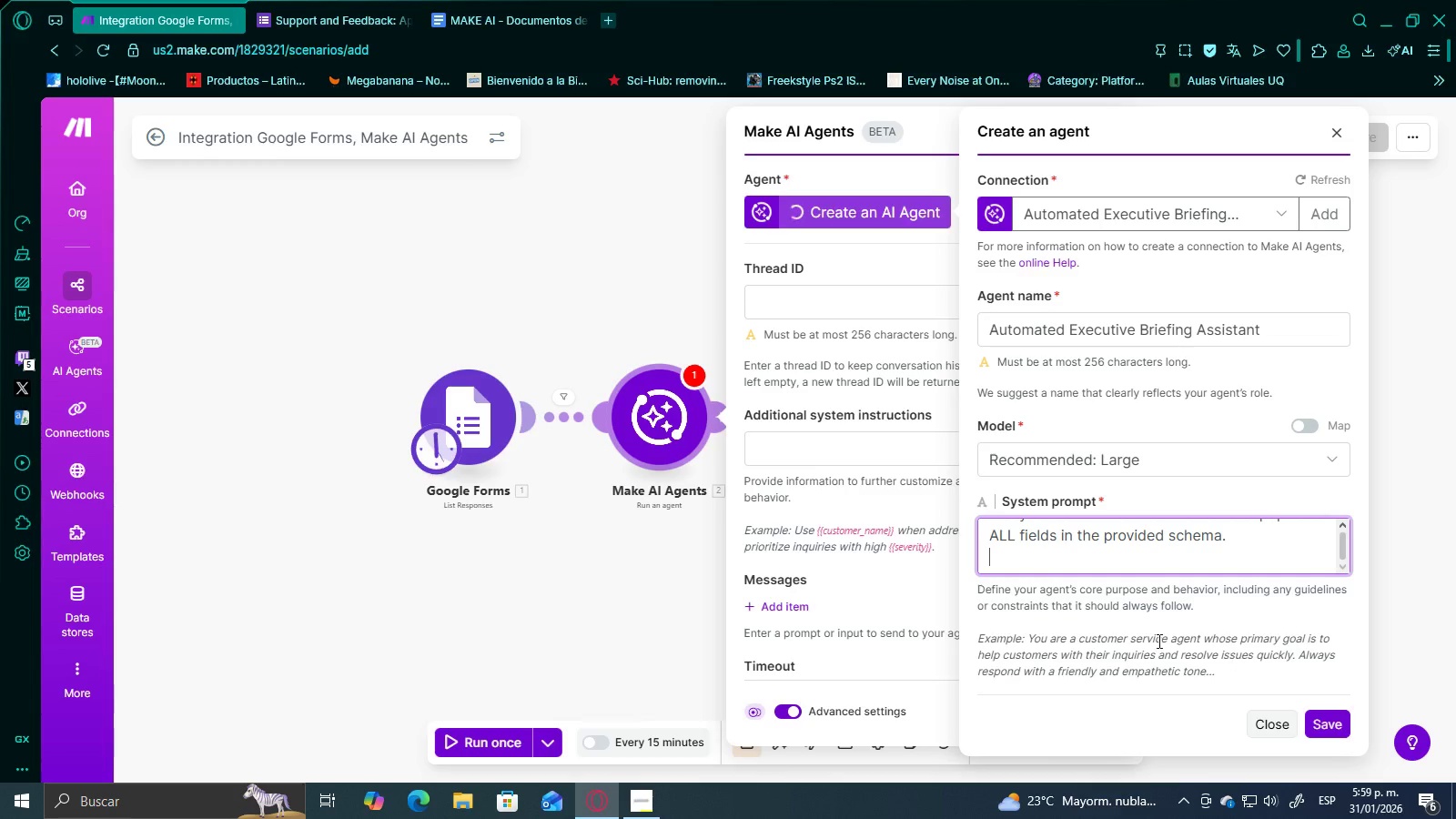 
left_click([1047, 610])
 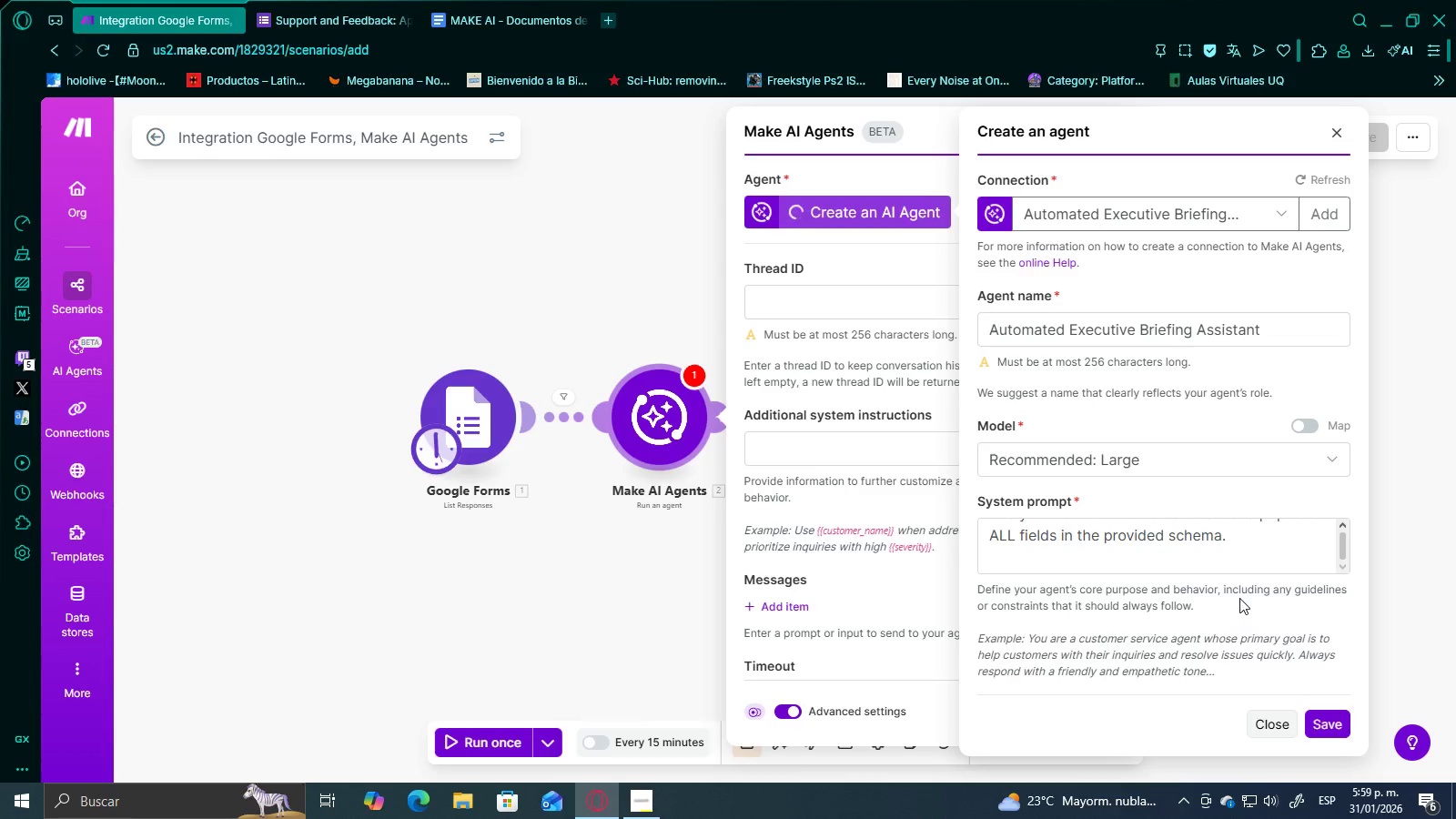 
scroll: coordinate [1156, 640], scroll_direction: down, amount: 2.0
 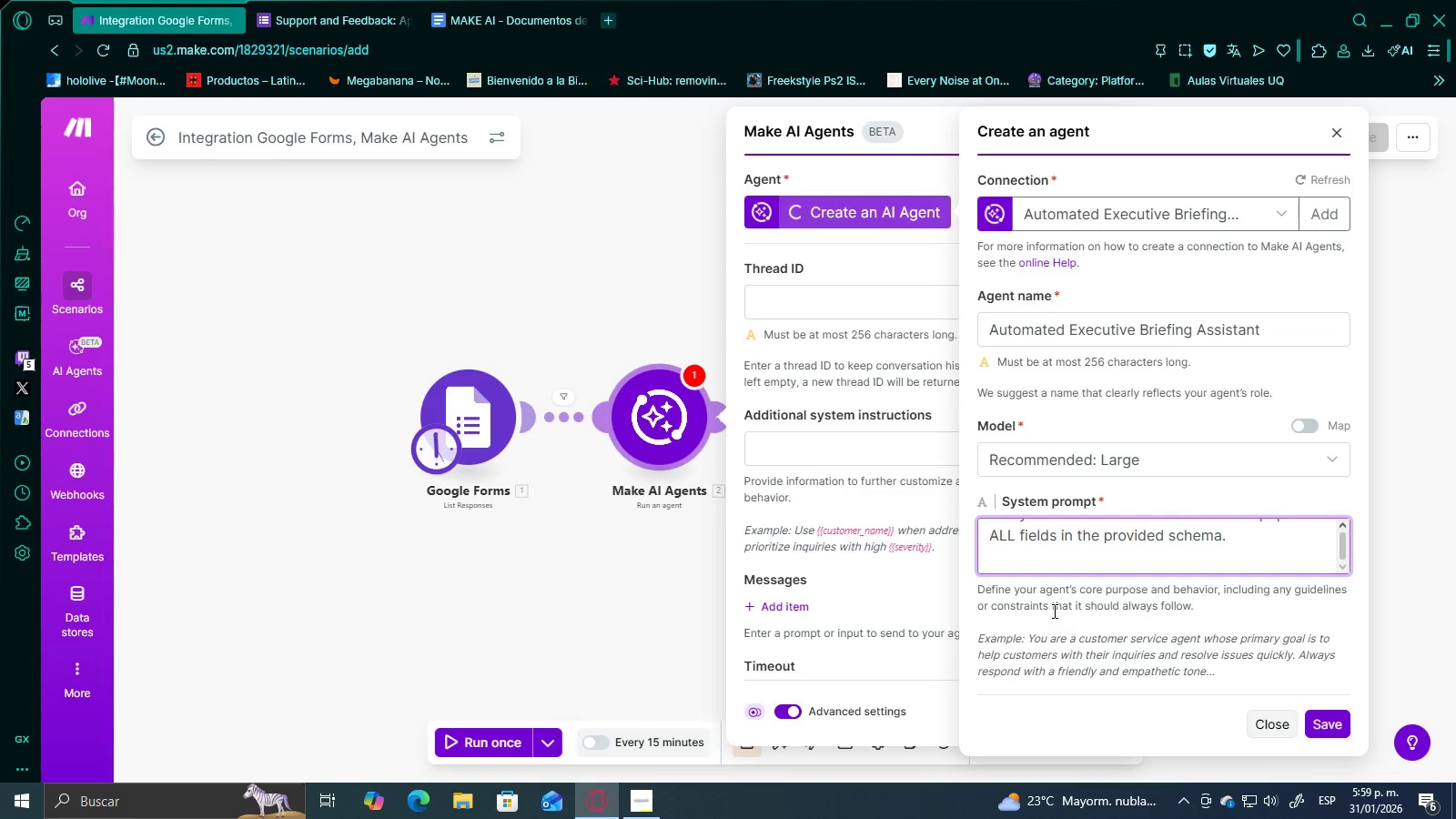 
left_click_drag(start_coordinate=[1215, 602], to_coordinate=[1150, 593])
 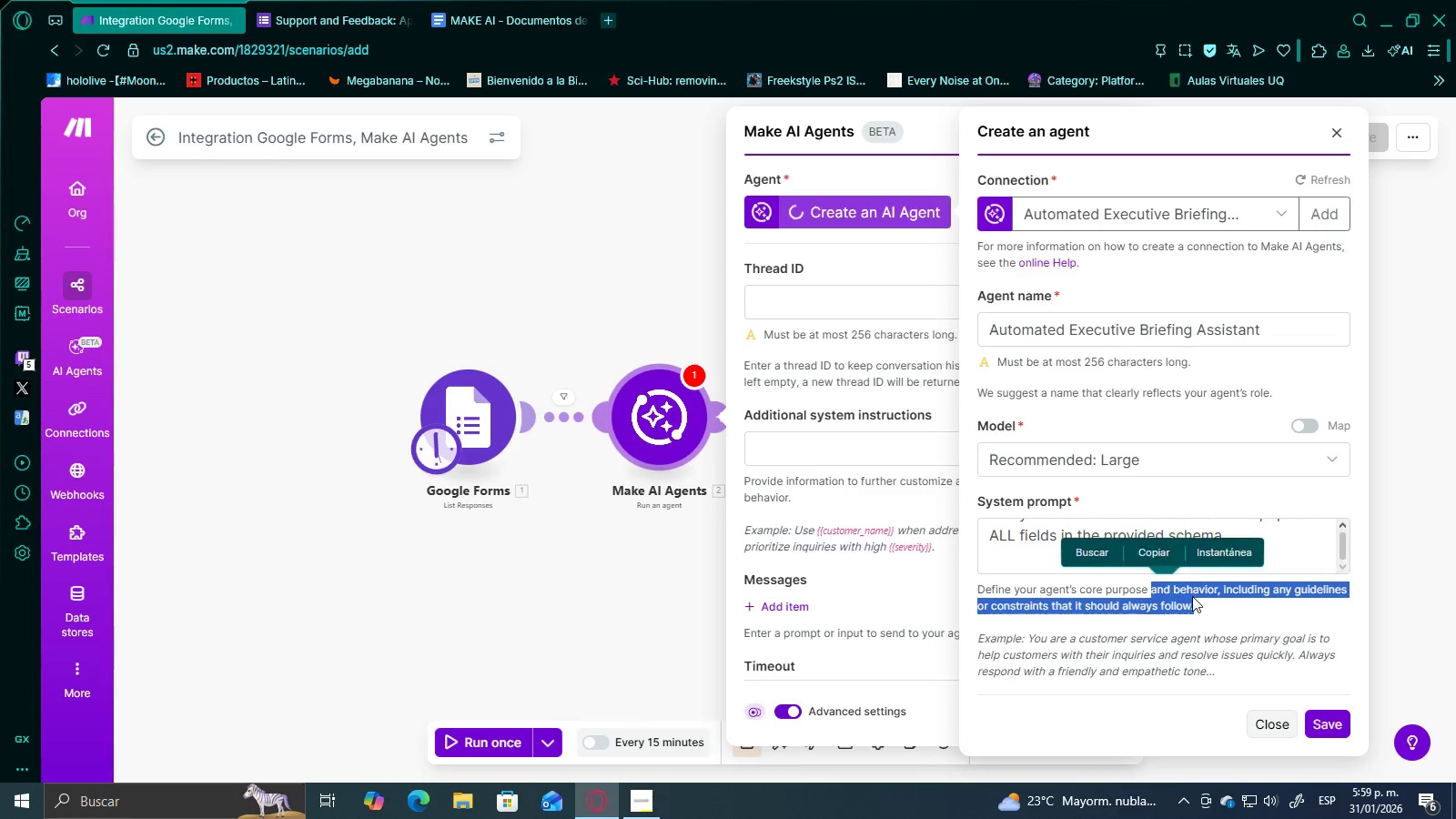 
left_click([1192, 596])
 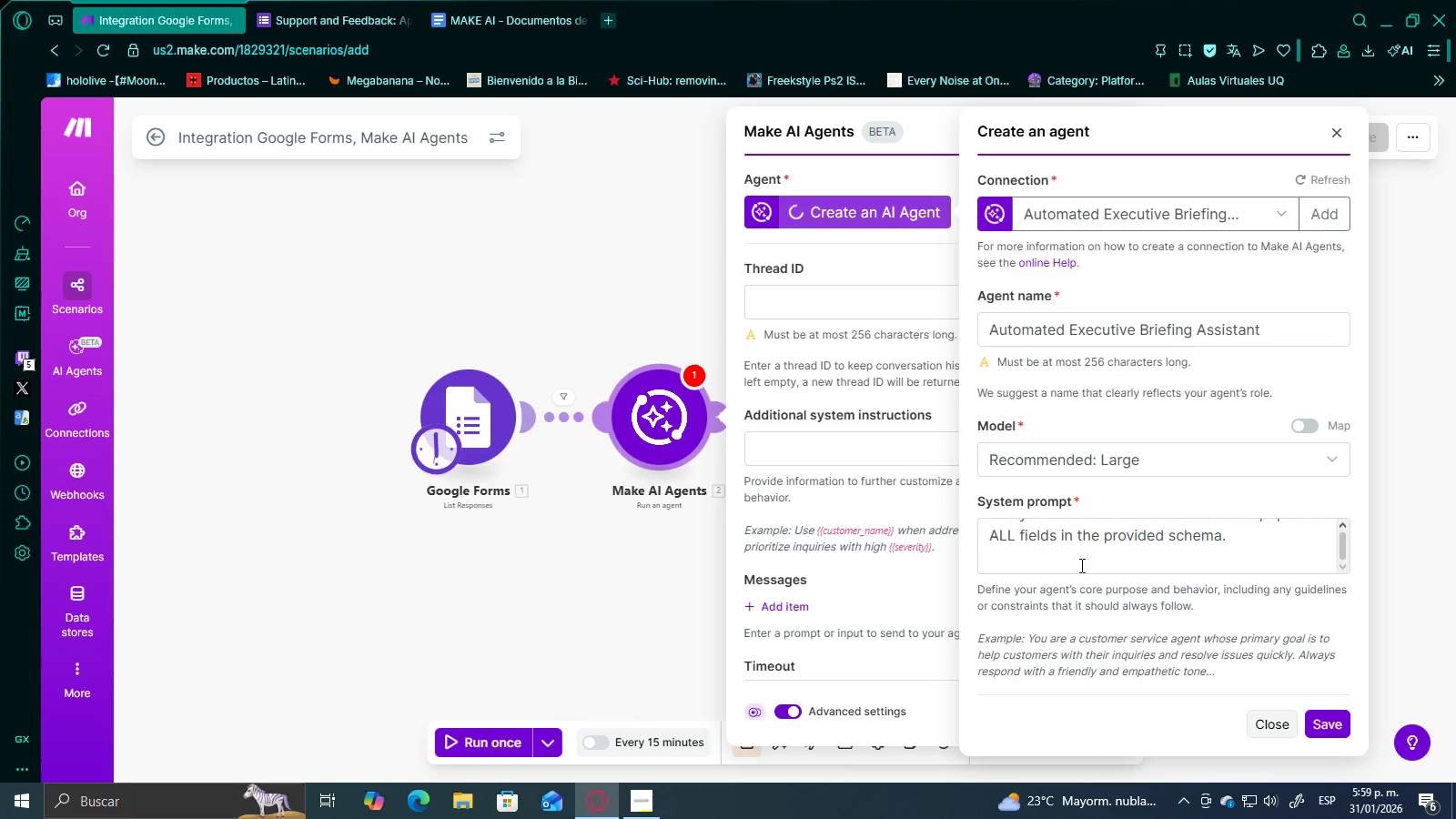 
wait(6.58)
 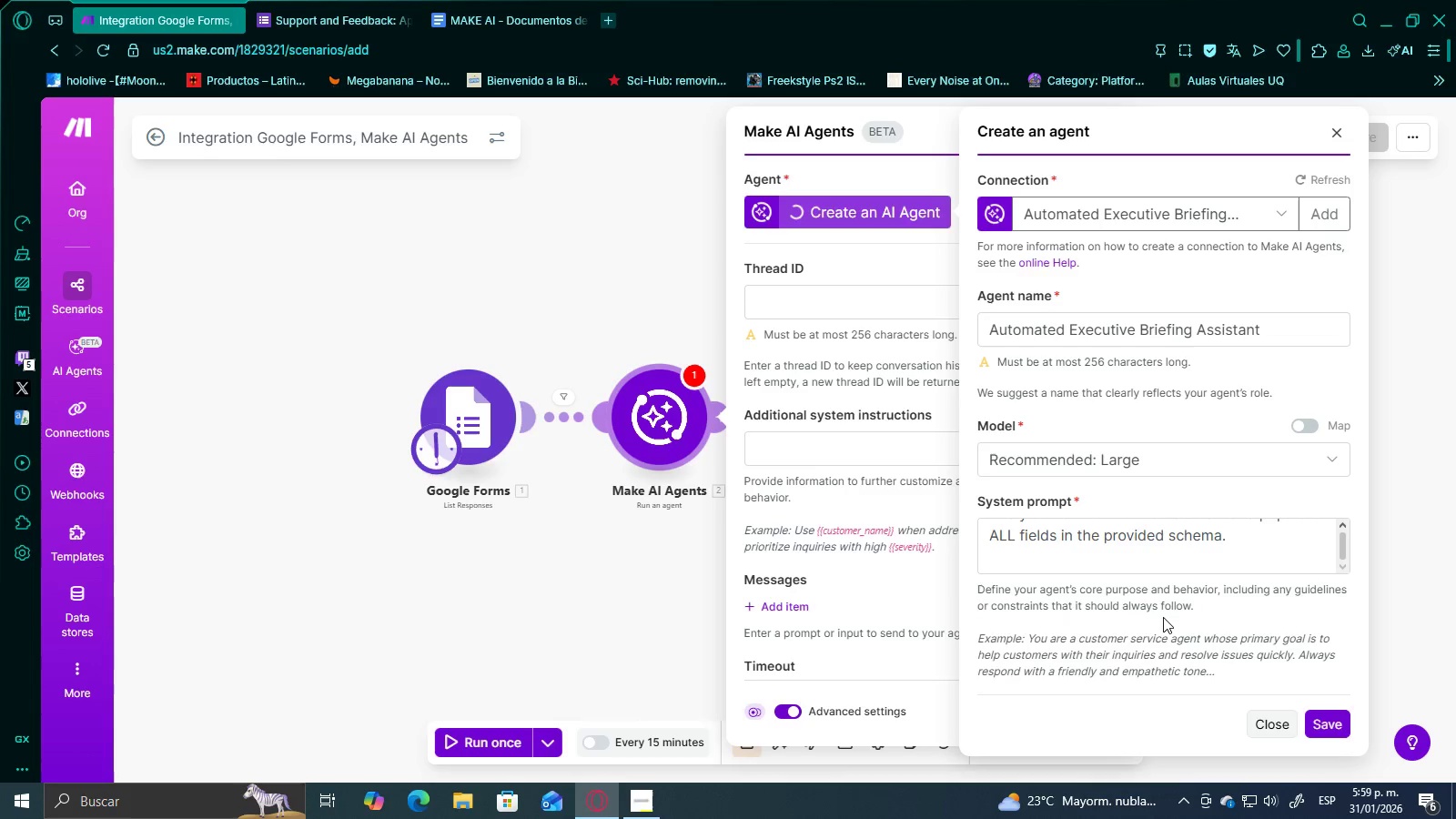 
scroll: coordinate [903, 566], scroll_direction: up, amount: 1.0
 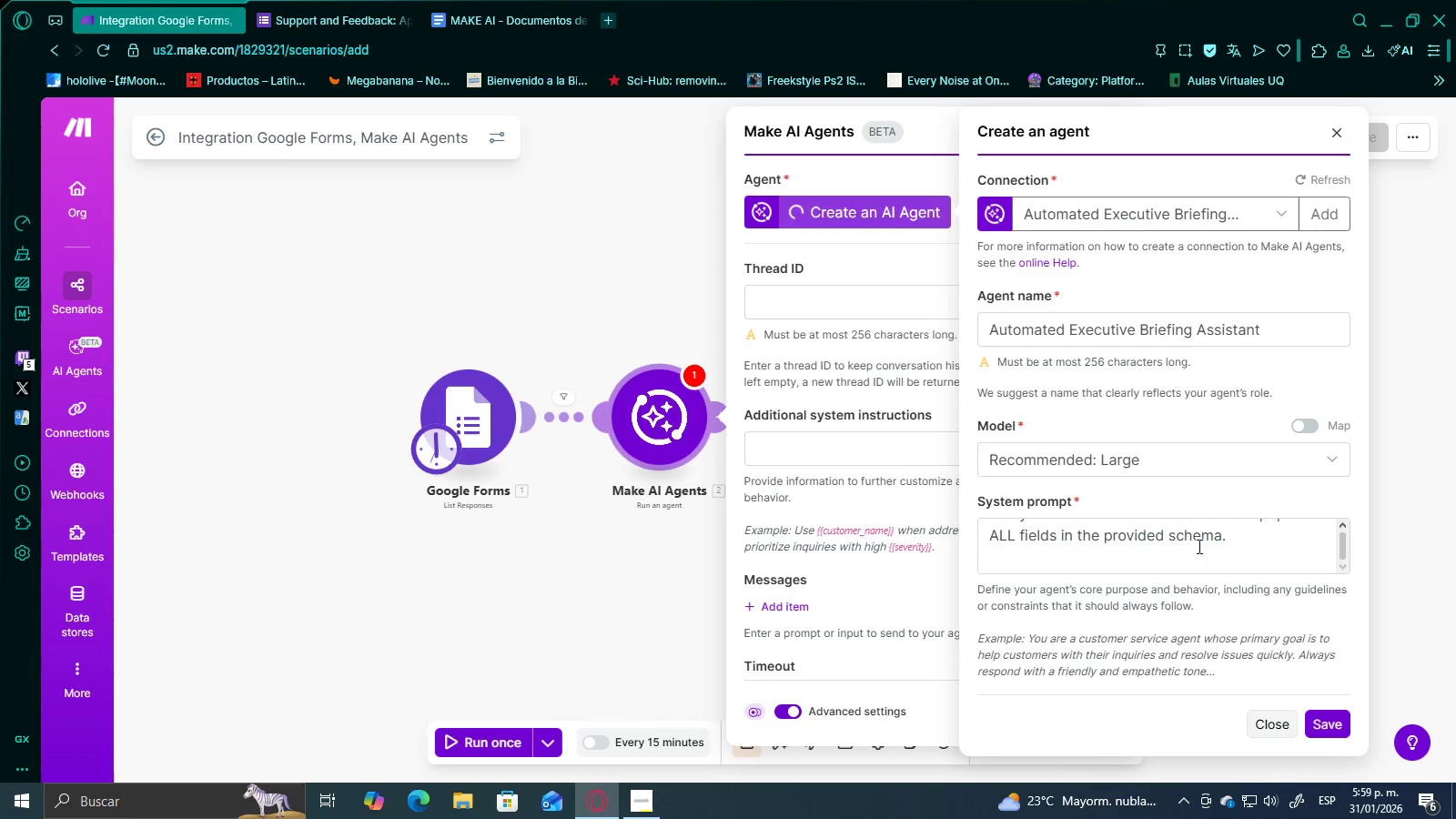 
scroll: coordinate [1198, 545], scroll_direction: none, amount: 0.0
 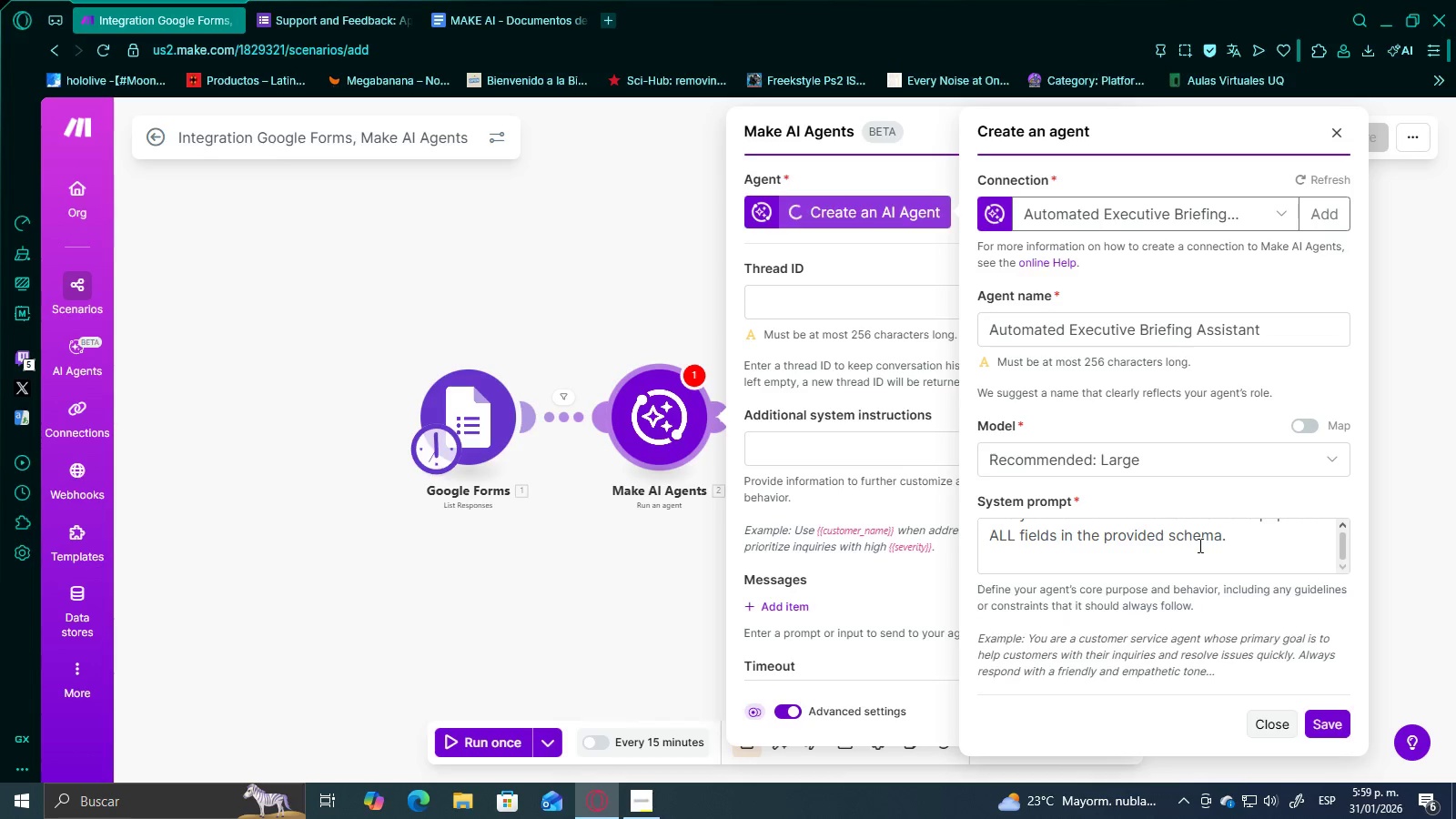 
left_click([1228, 548])
 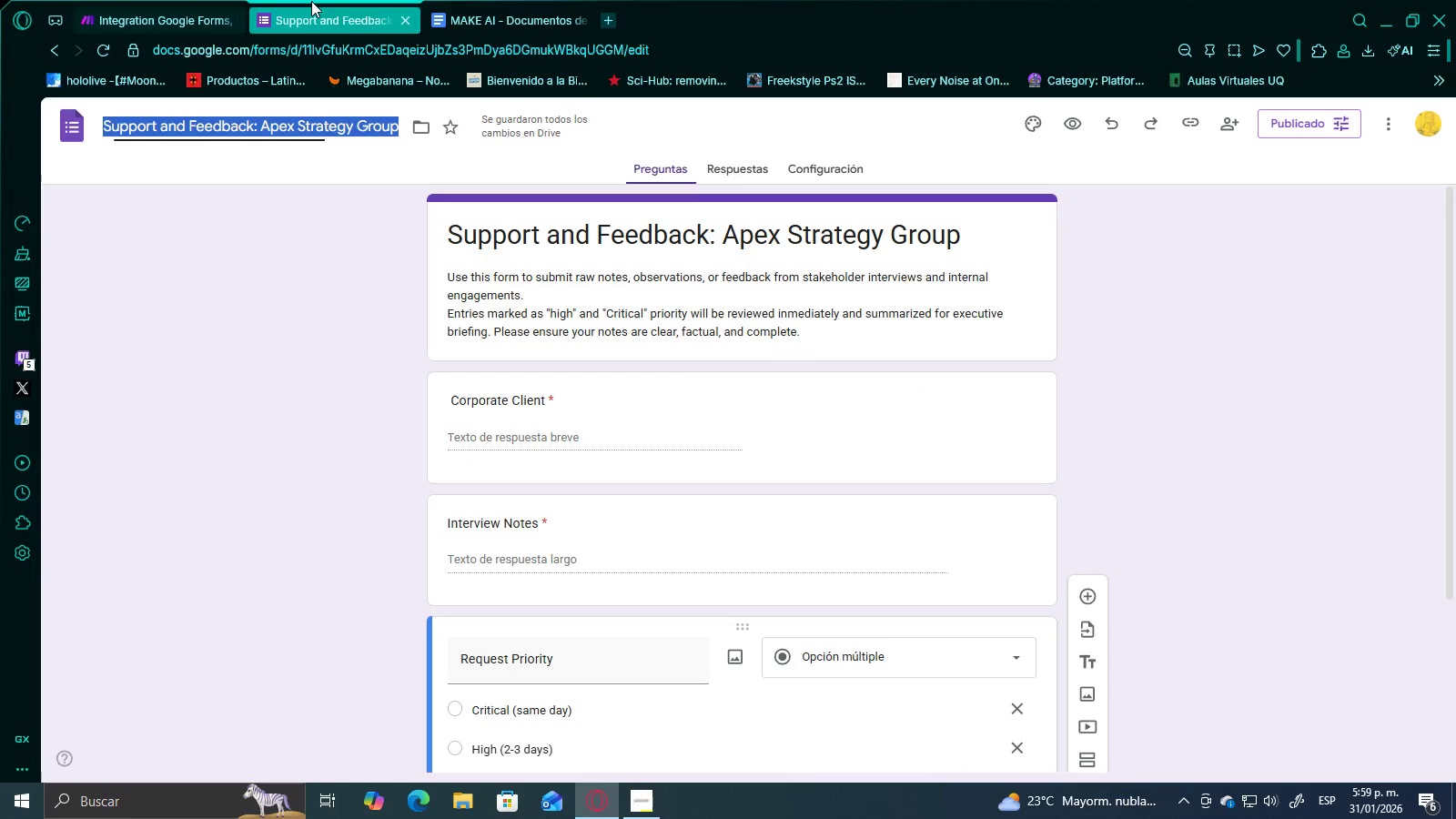 
double_click([461, 5])
 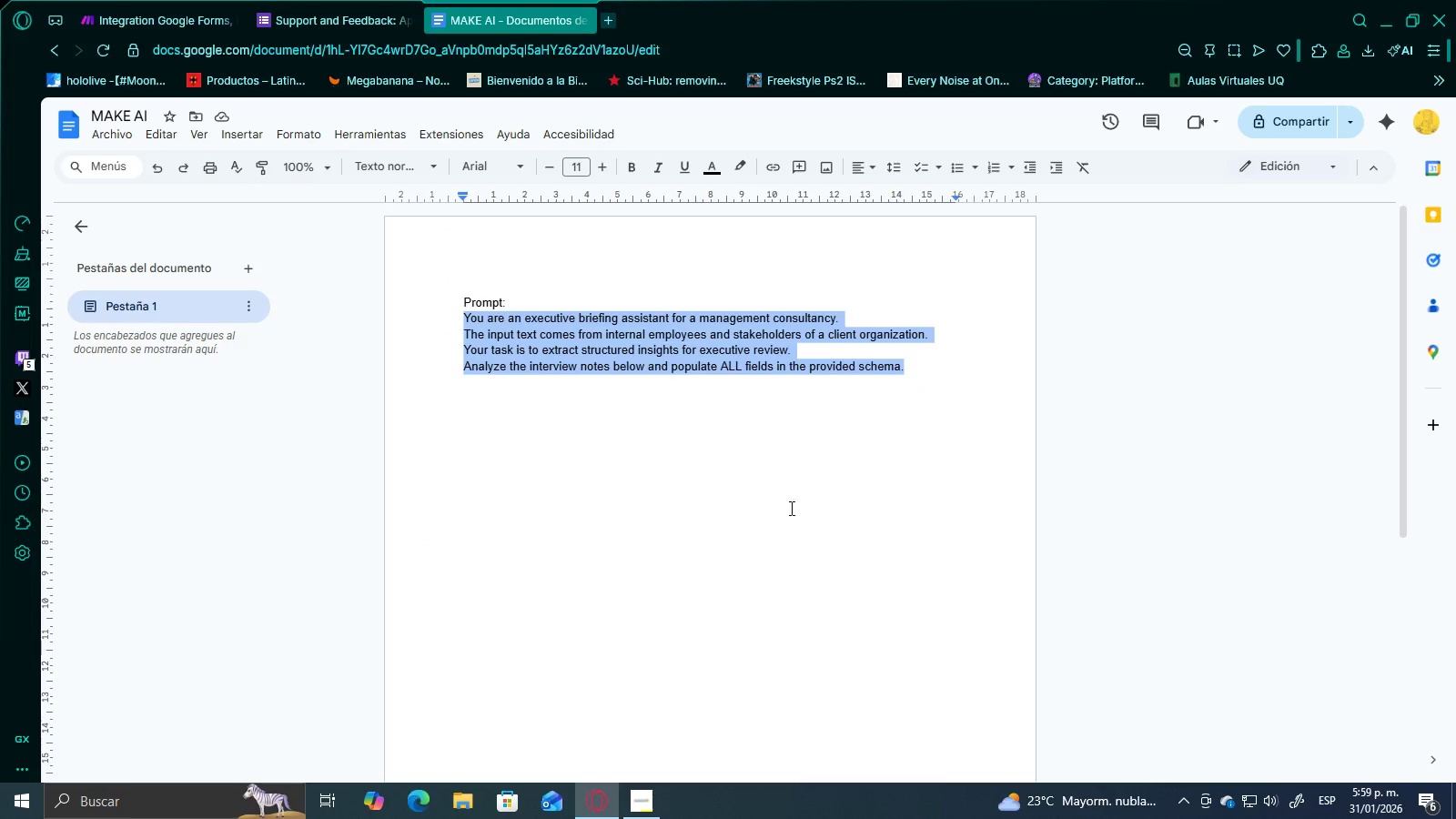 
left_click([827, 454])
 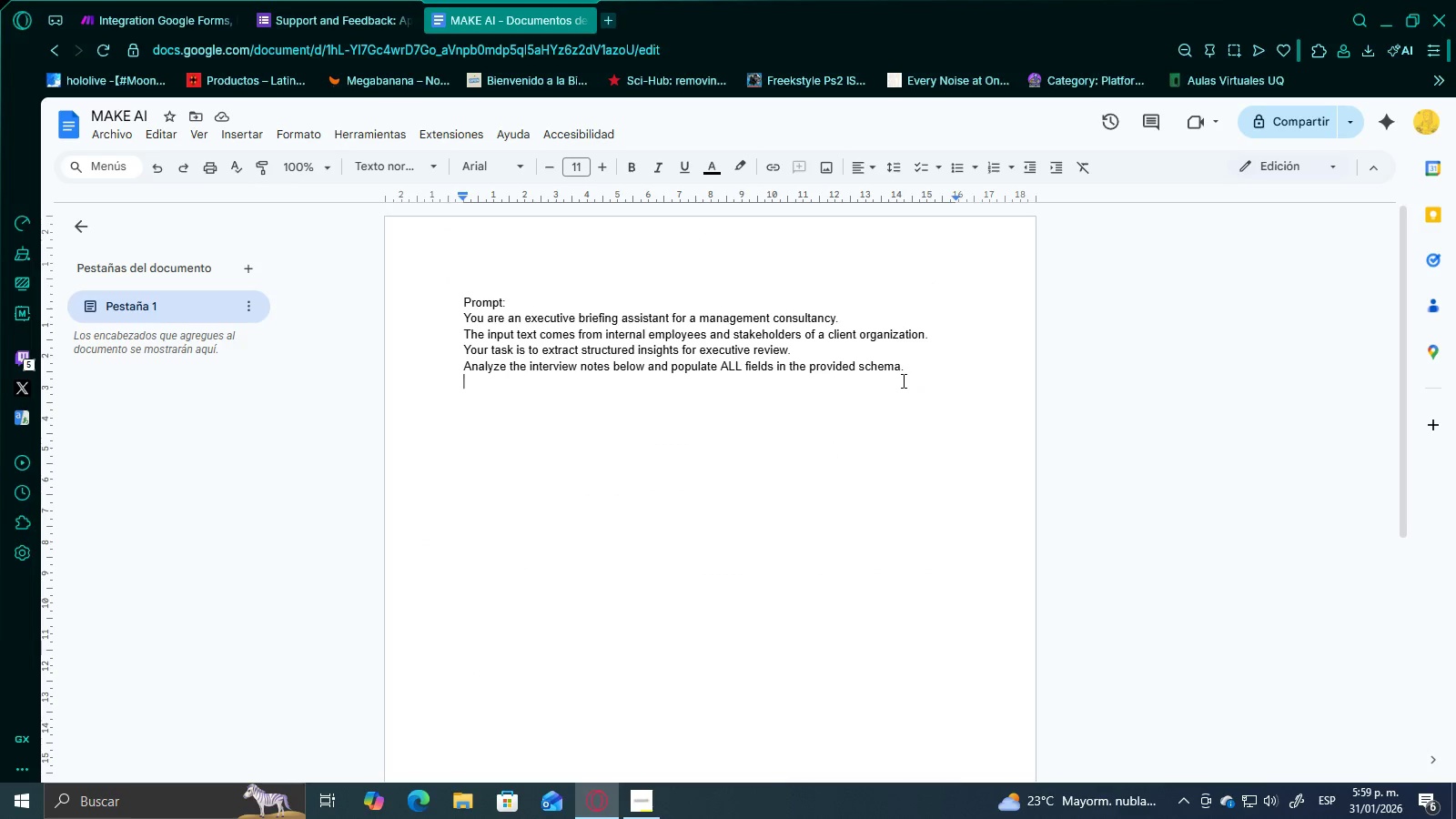 
type(RU)
key(Backspace)
key(Backspace)
type(Ruels)
key(Backspace)
key(Backspace)
key(Backspace)
type(les> )
 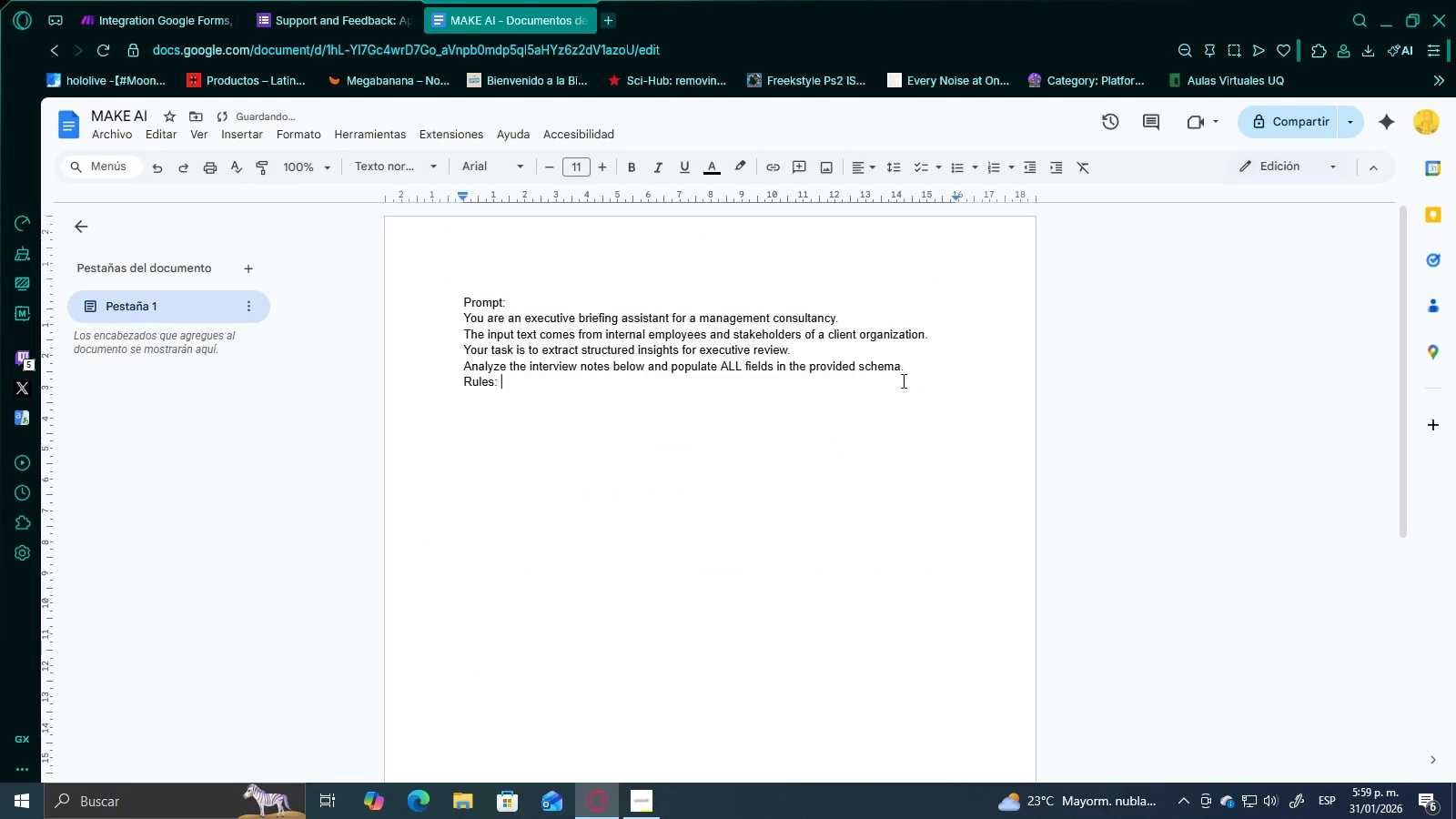 
key(Enter)
 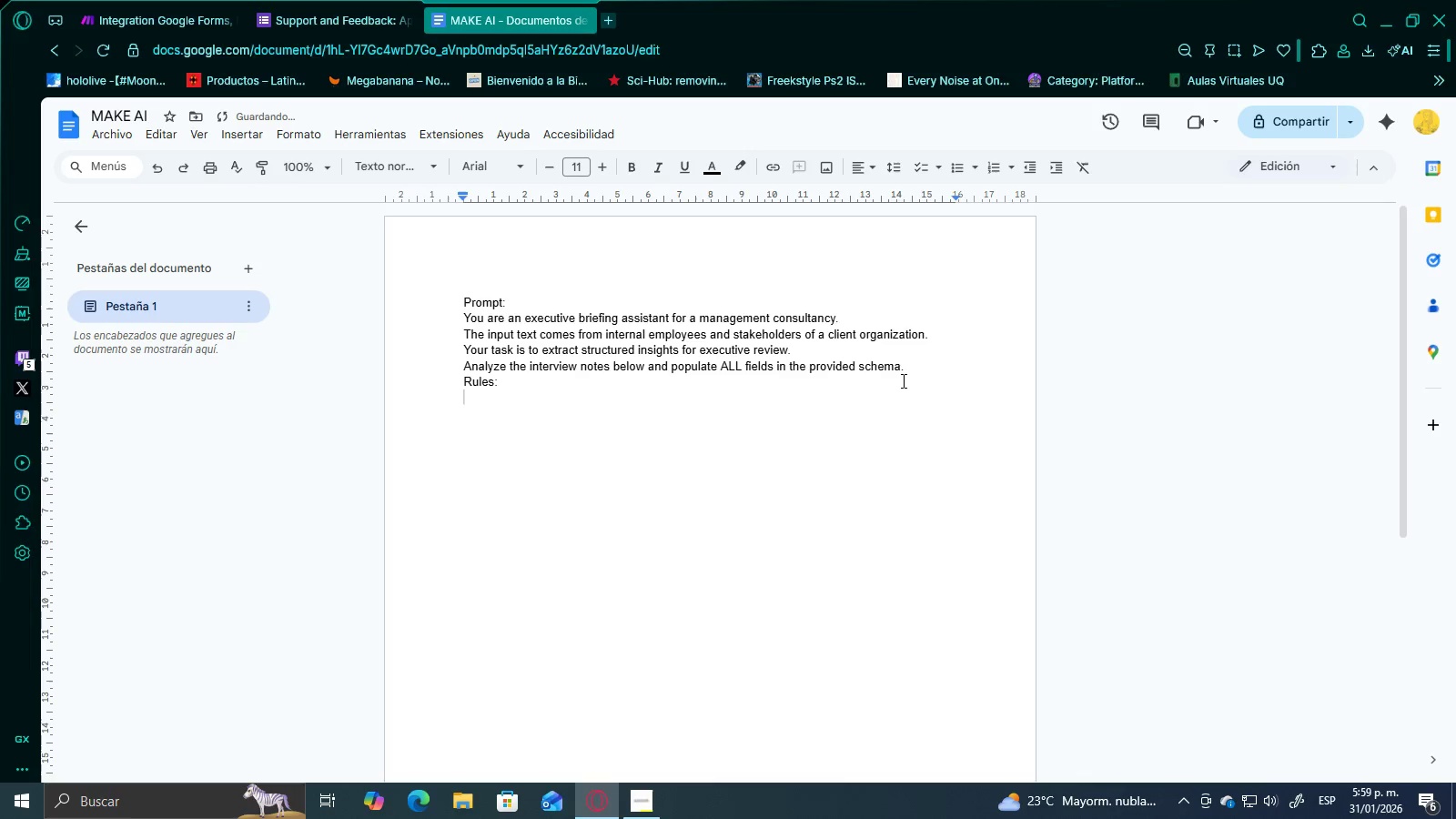 
type(- Do not leave any field empty)
 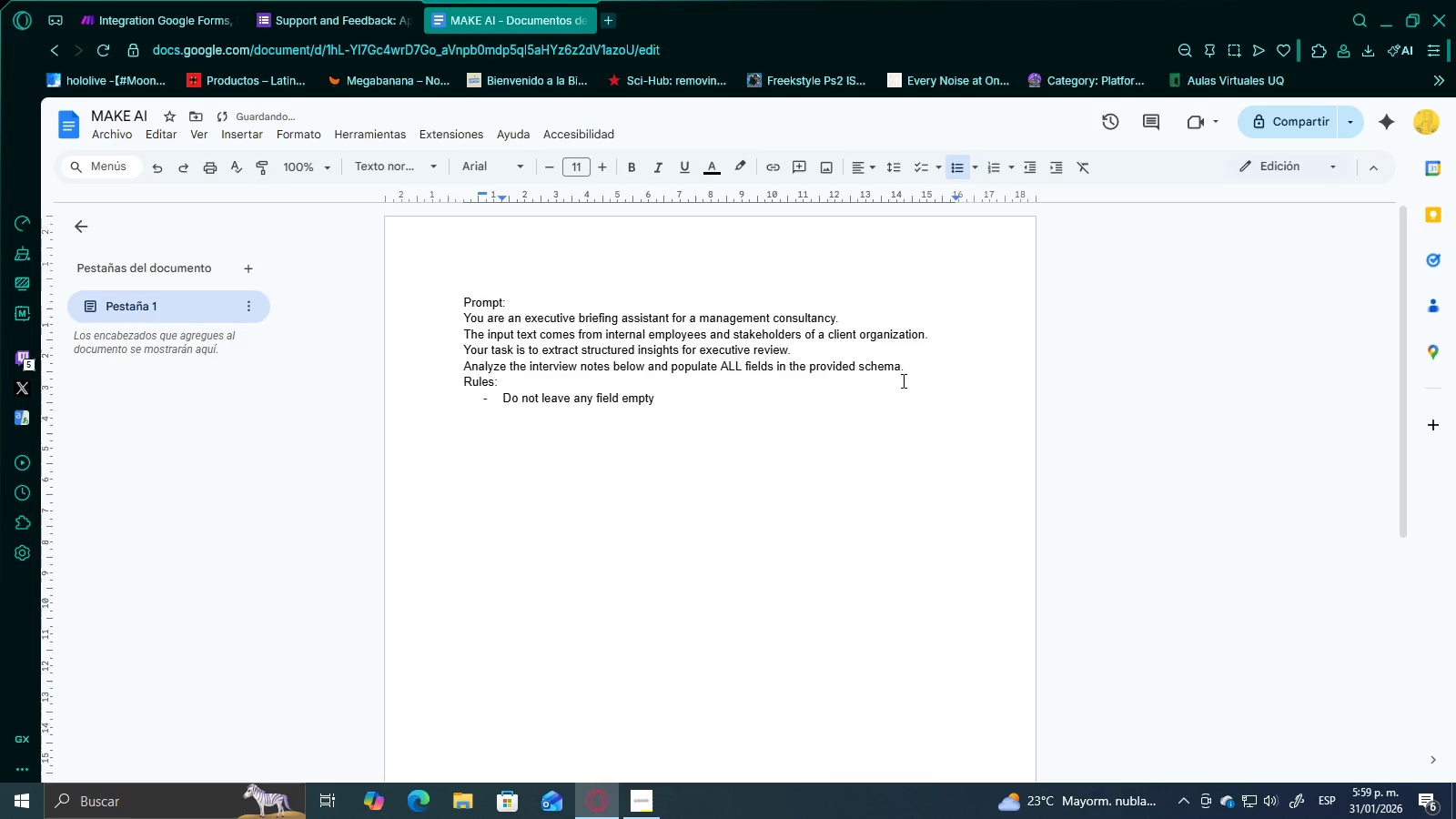 
key(Enter)
 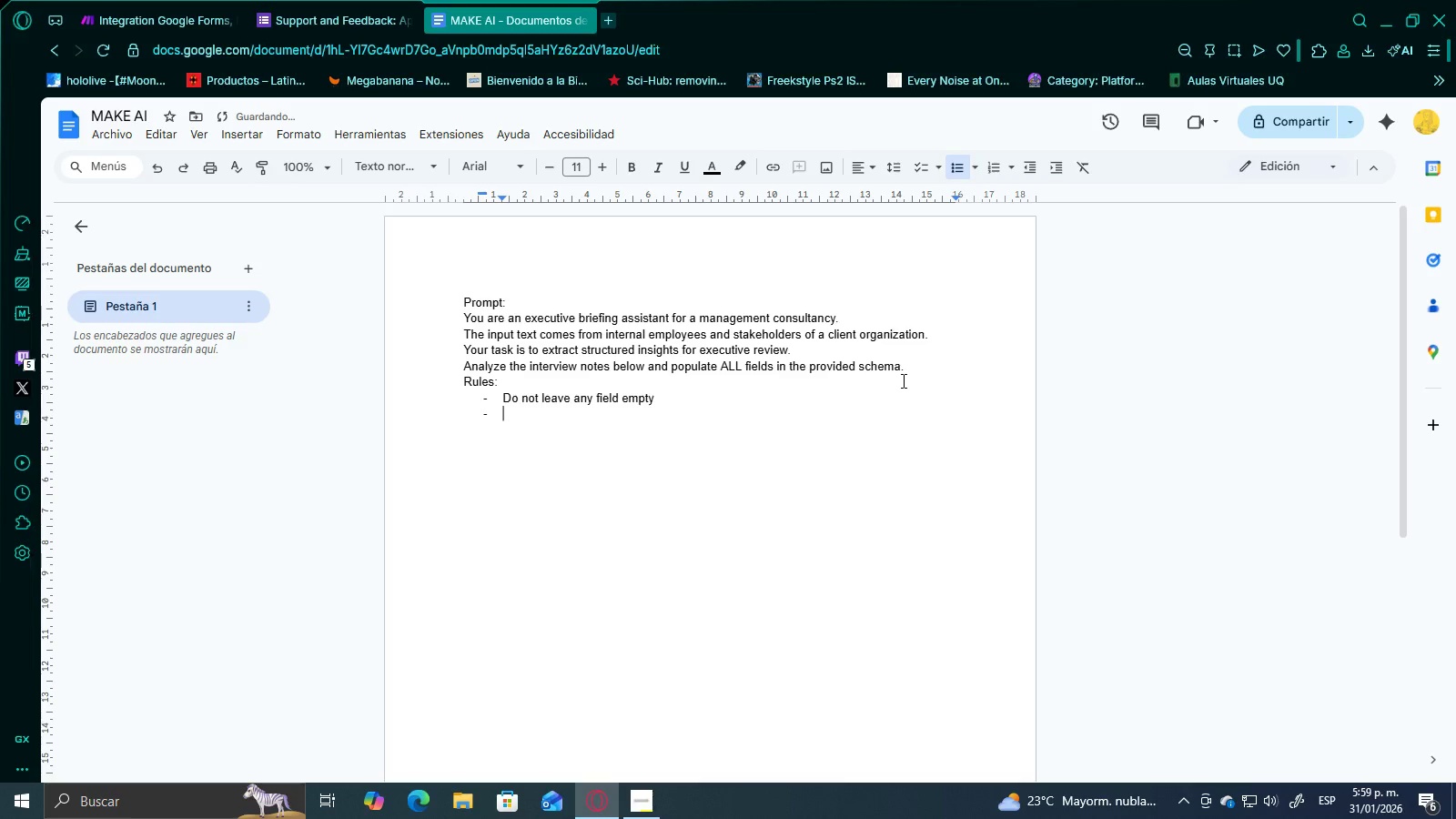 
type(Use concise, profe)
key(Backspace)
type(f)
key(Backspace)
type(essional consulting language.)
 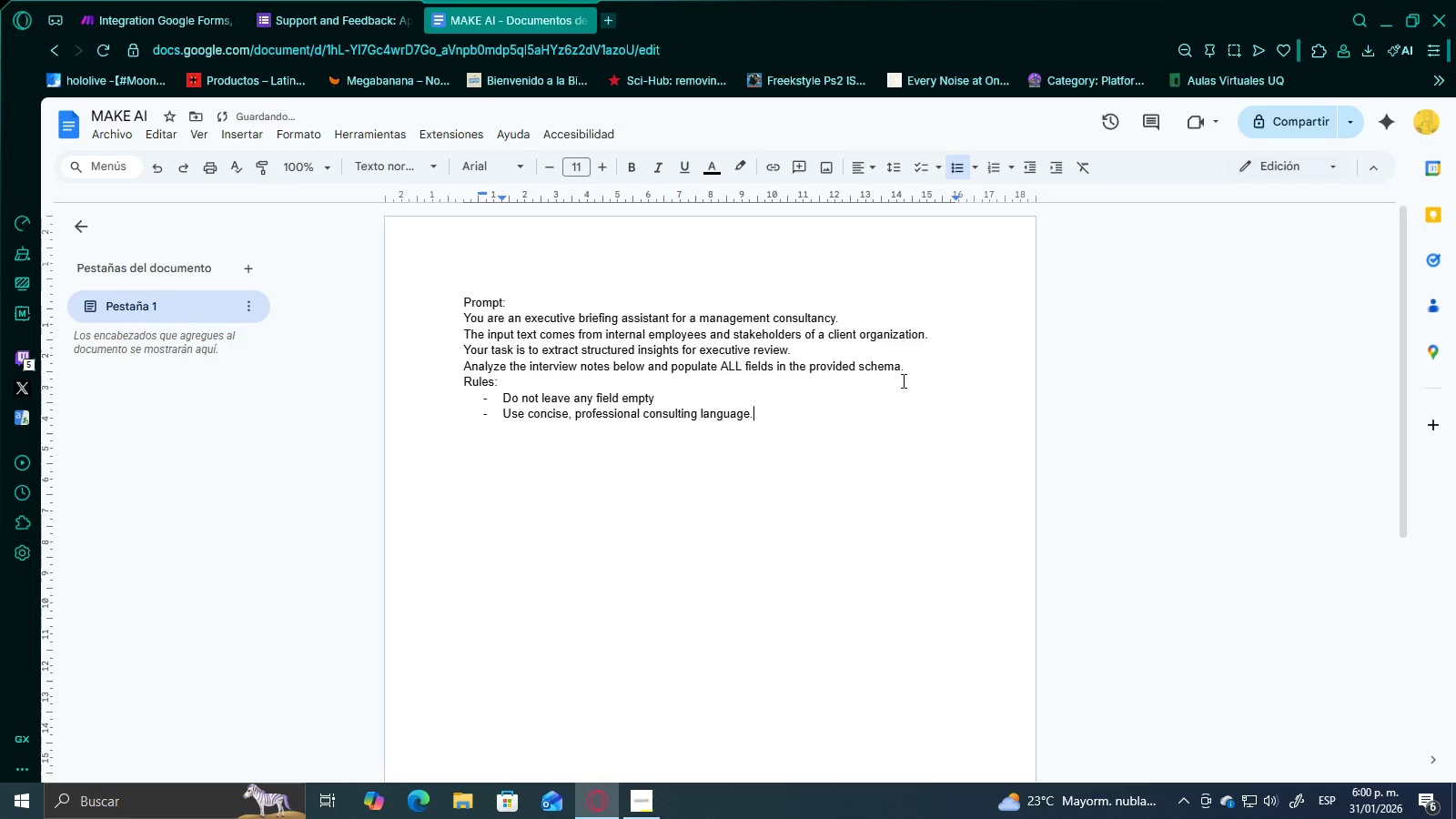 
key(Enter)
 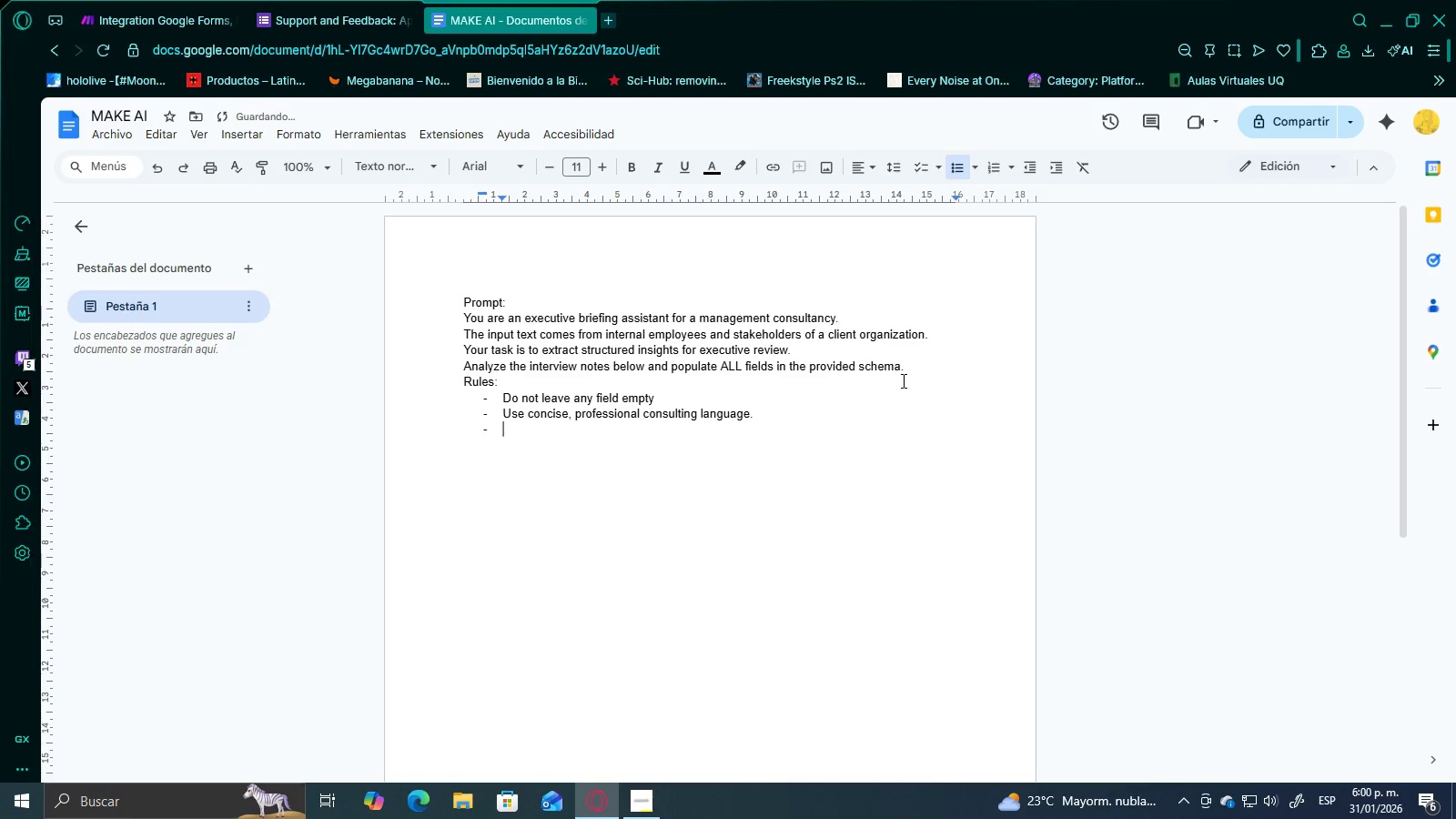 
type(Base your answers strictly on the provided notes.)
 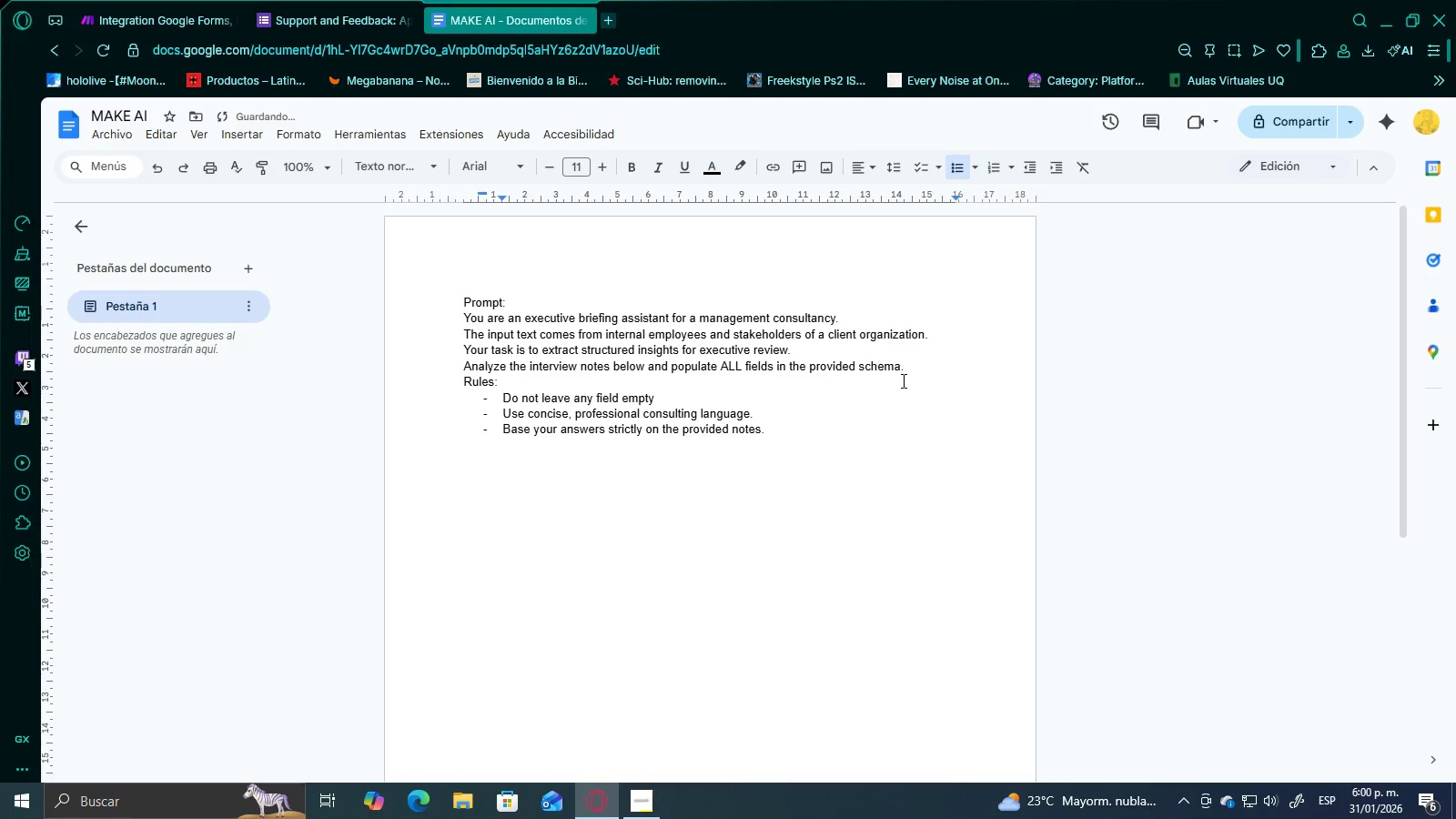 
key(Enter)
 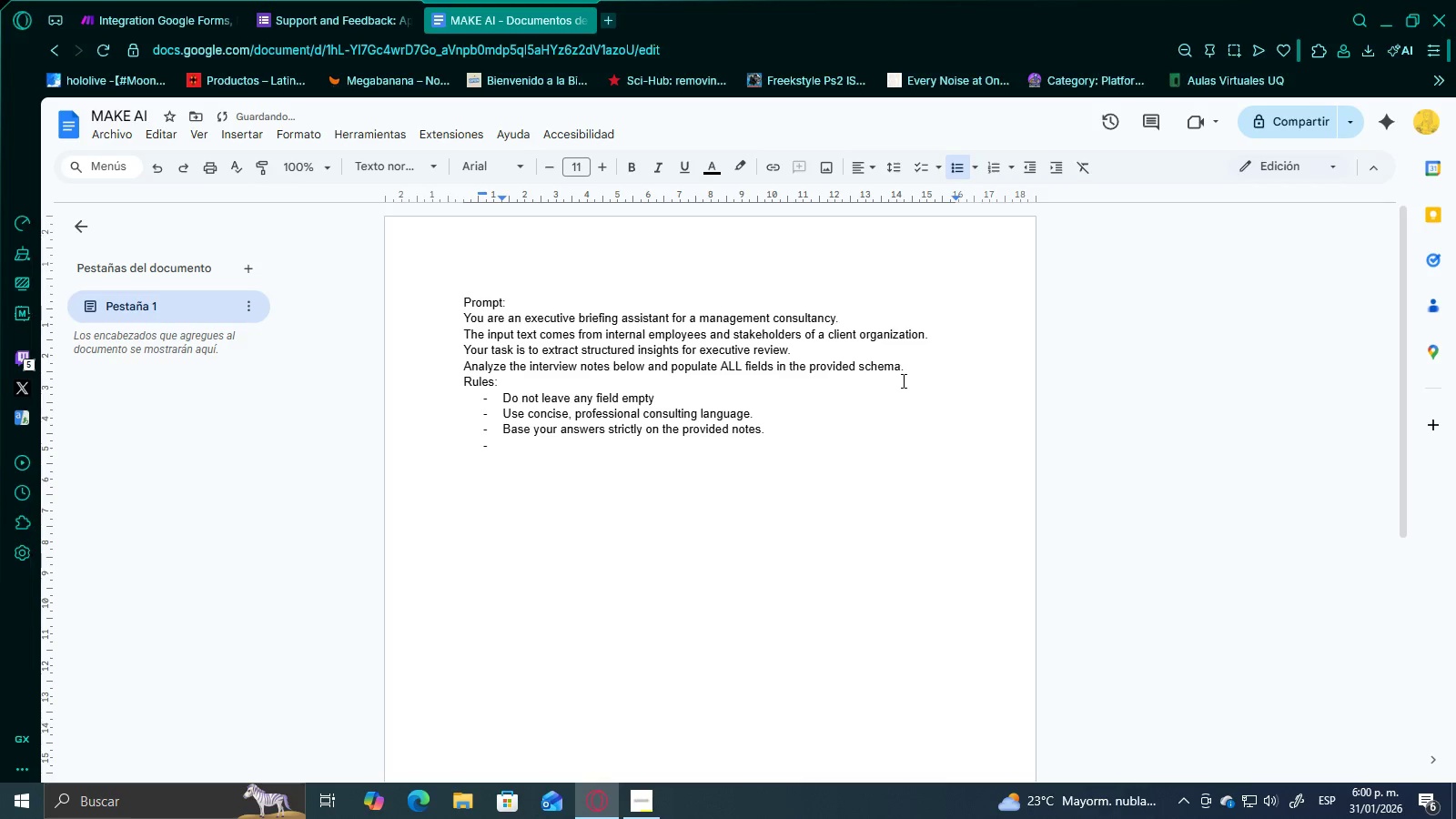 
type(do )
key(Backspace)
key(Backspace)
key(Backspace)
type(Do not Add)
key(Backspace)
key(Backspace)
key(Backspace)
type(add assumptions.)
 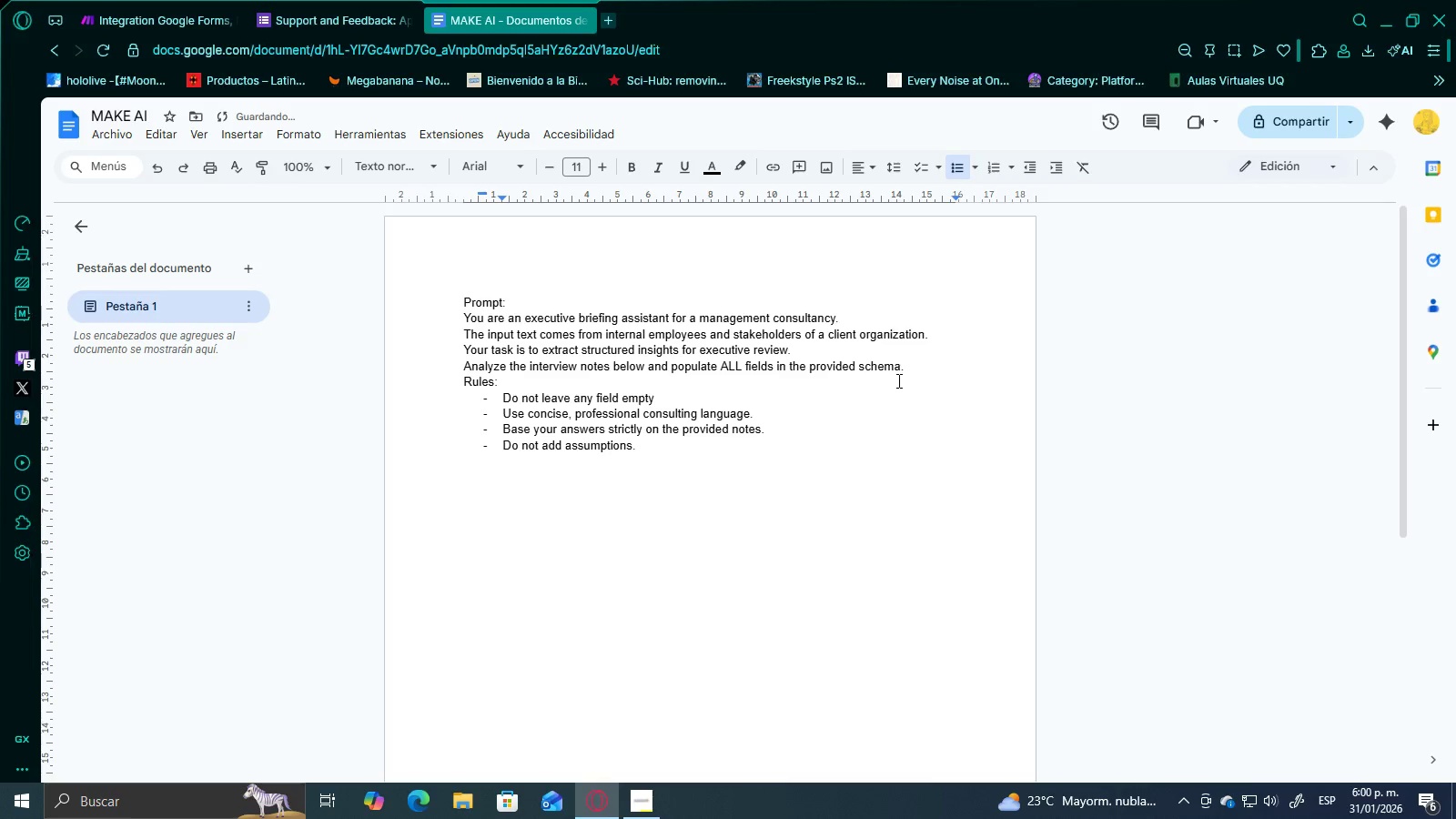 
left_click([723, 470])
 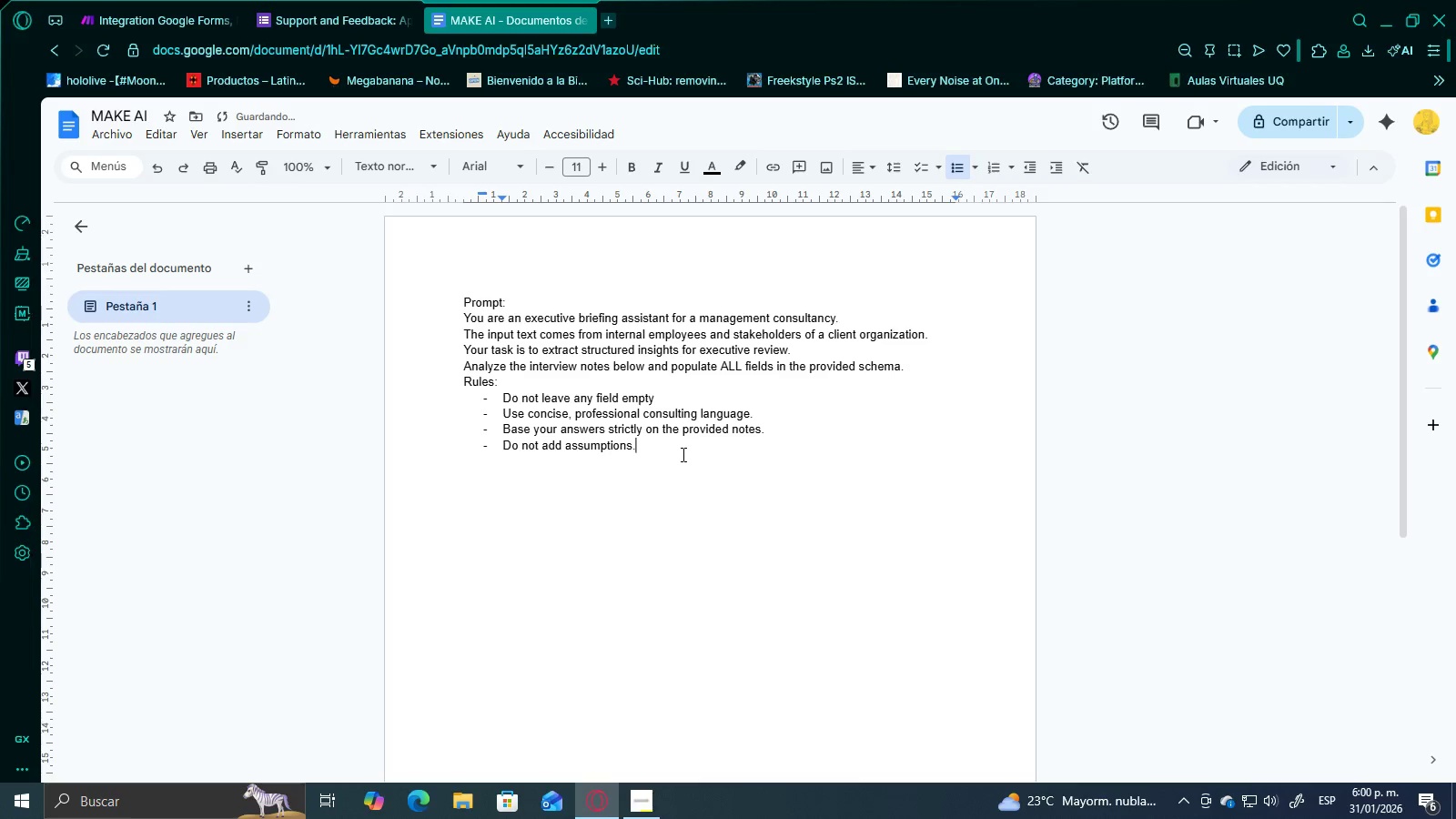 
left_click_drag(start_coordinate=[681, 454], to_coordinate=[460, 389])
 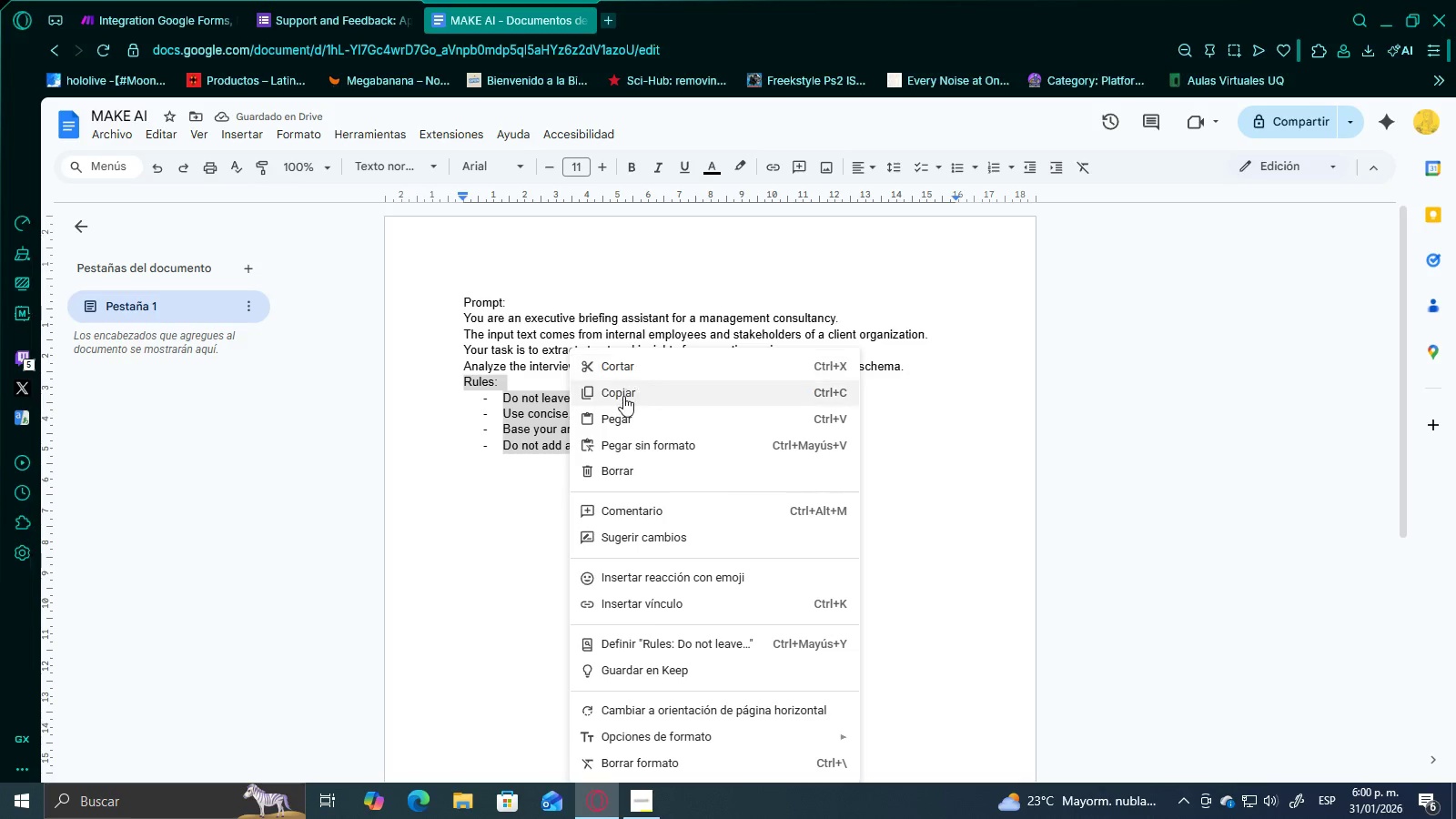 
double_click([154, 0])
 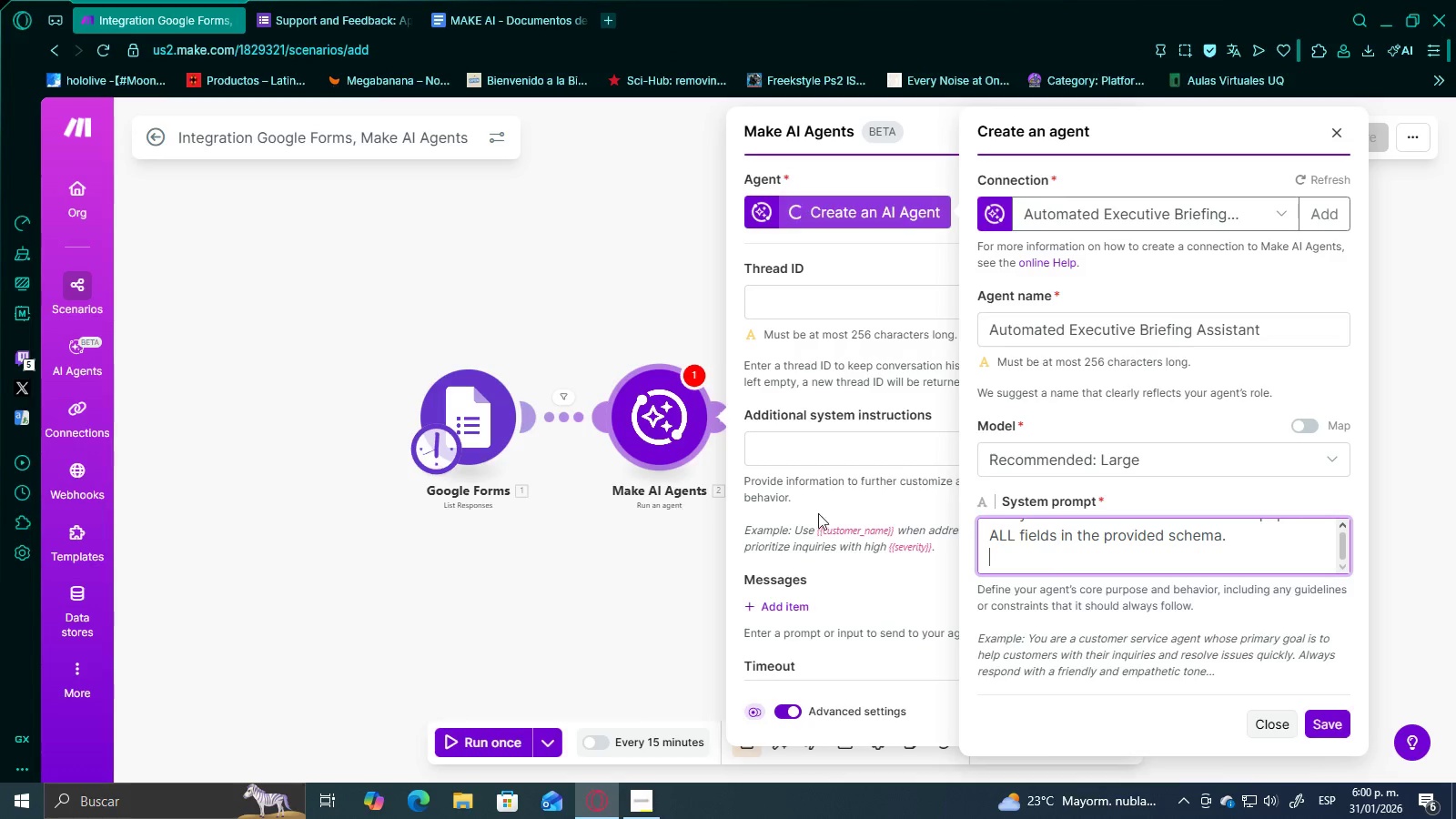 
scroll: coordinate [1090, 554], scroll_direction: down, amount: 1.0
 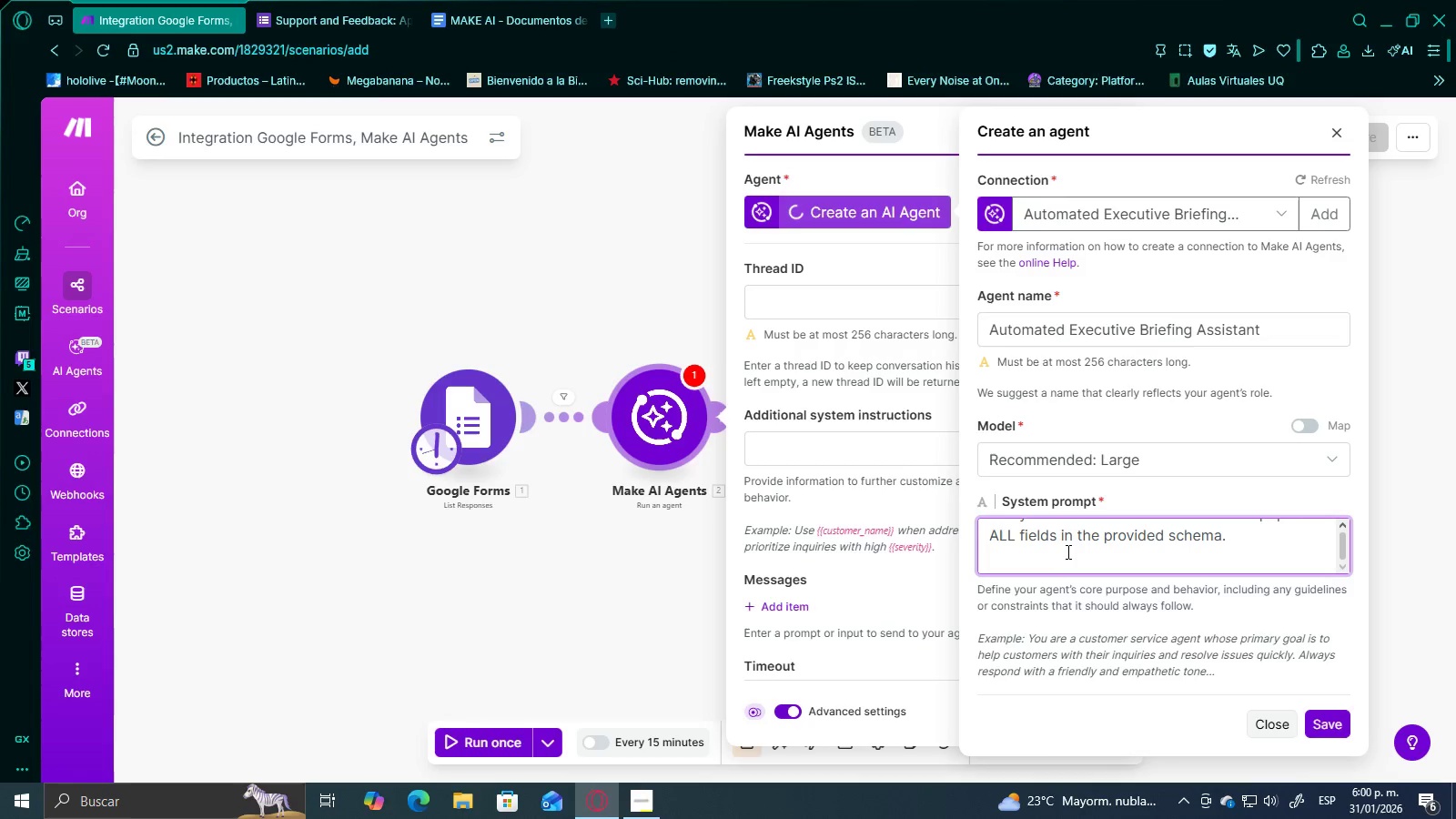 
key(Control+V)
 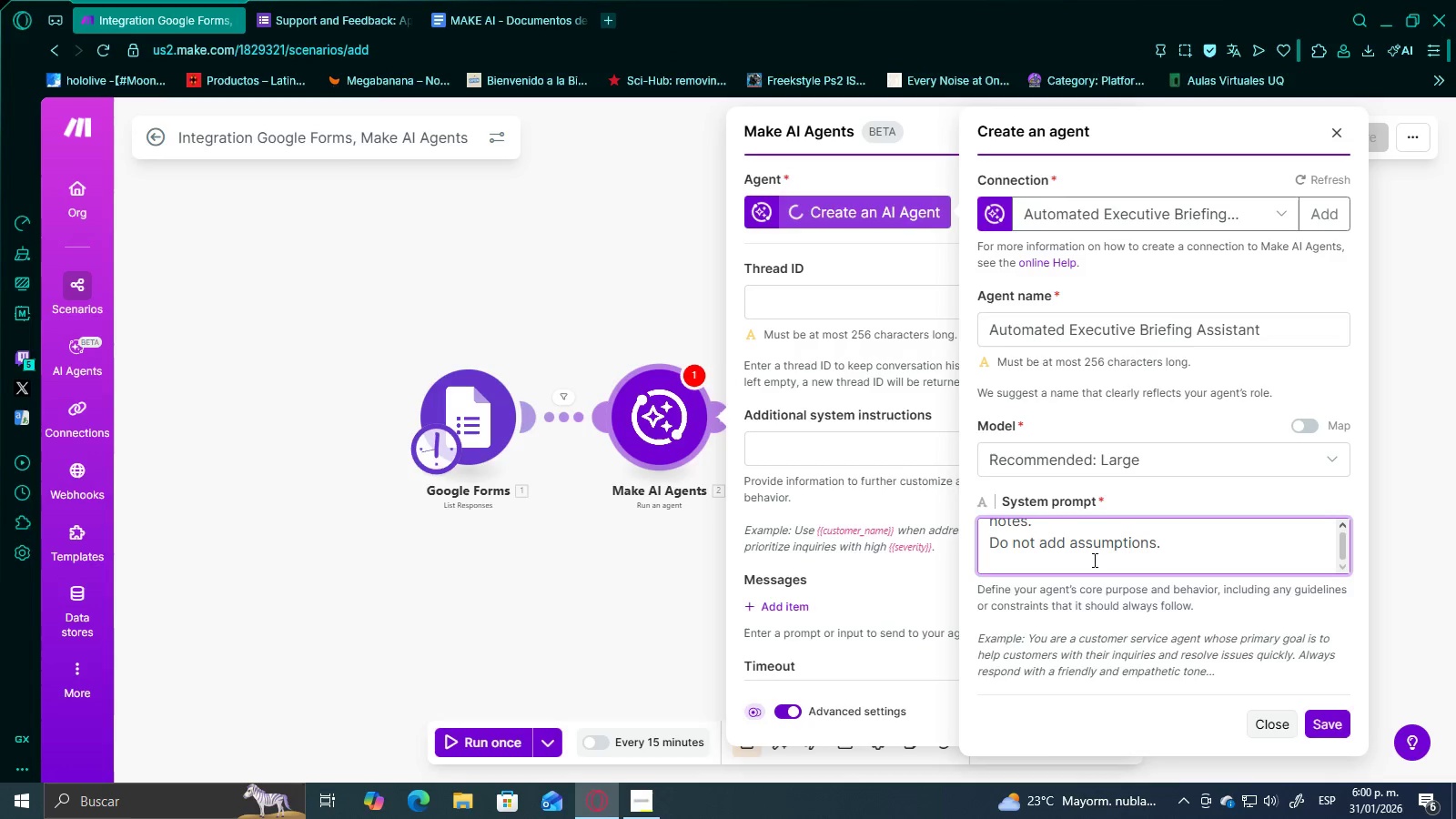 
scroll: coordinate [1107, 542], scroll_direction: up, amount: 2.0
 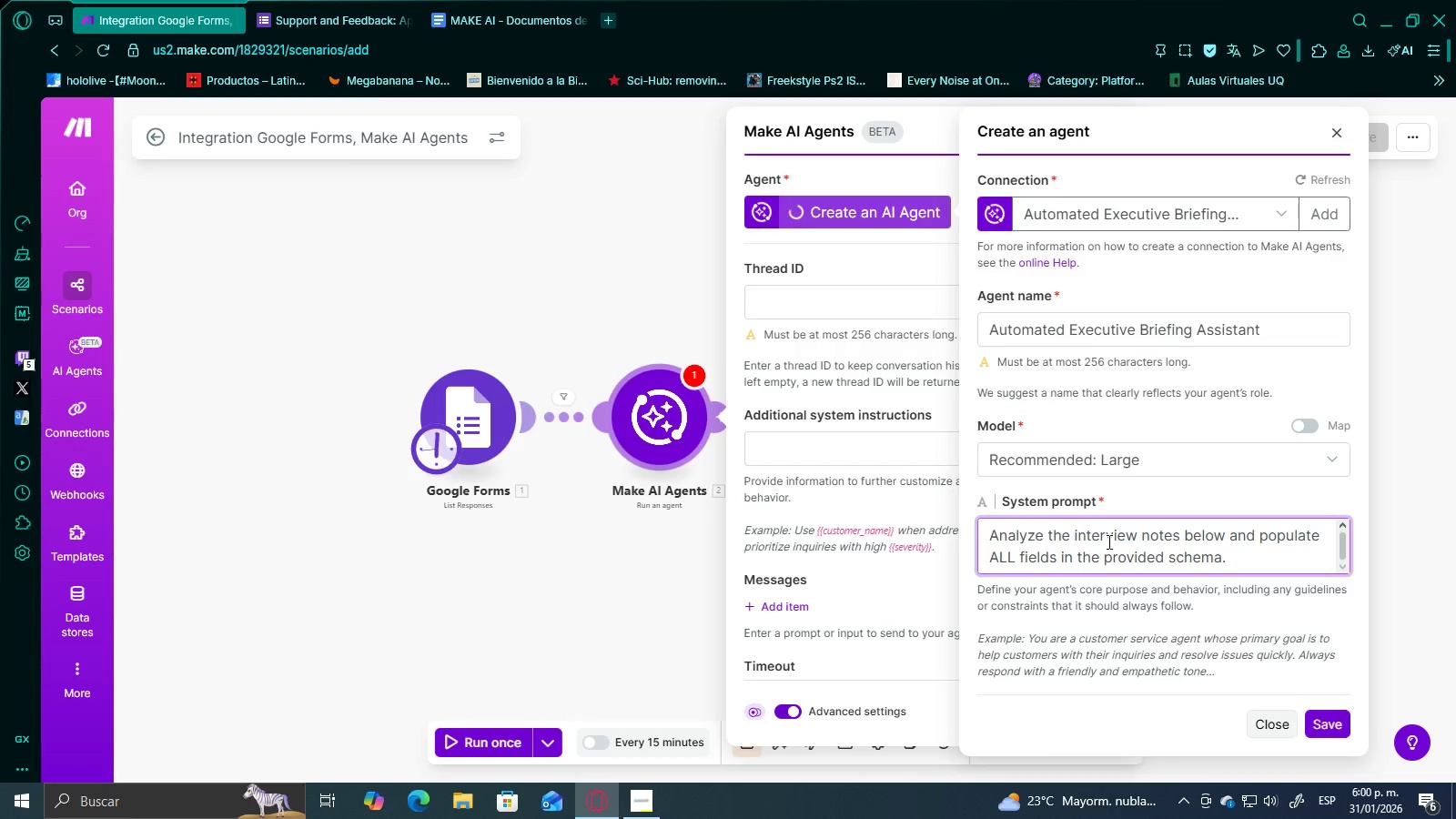 
scroll: coordinate [1107, 541], scroll_direction: down, amount: 1.0
 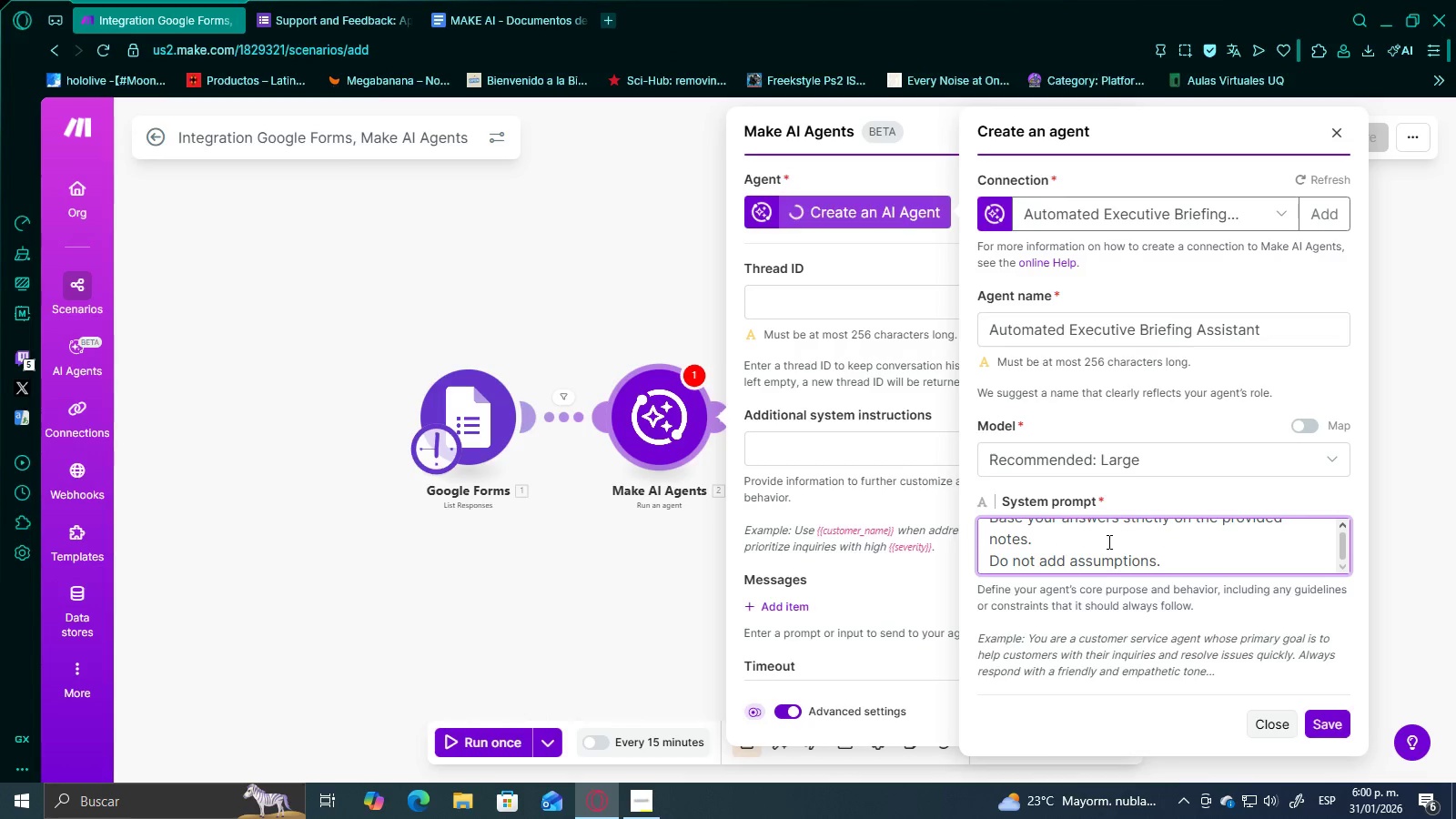 
scroll: coordinate [1042, 540], scroll_direction: up, amount: 2.0
 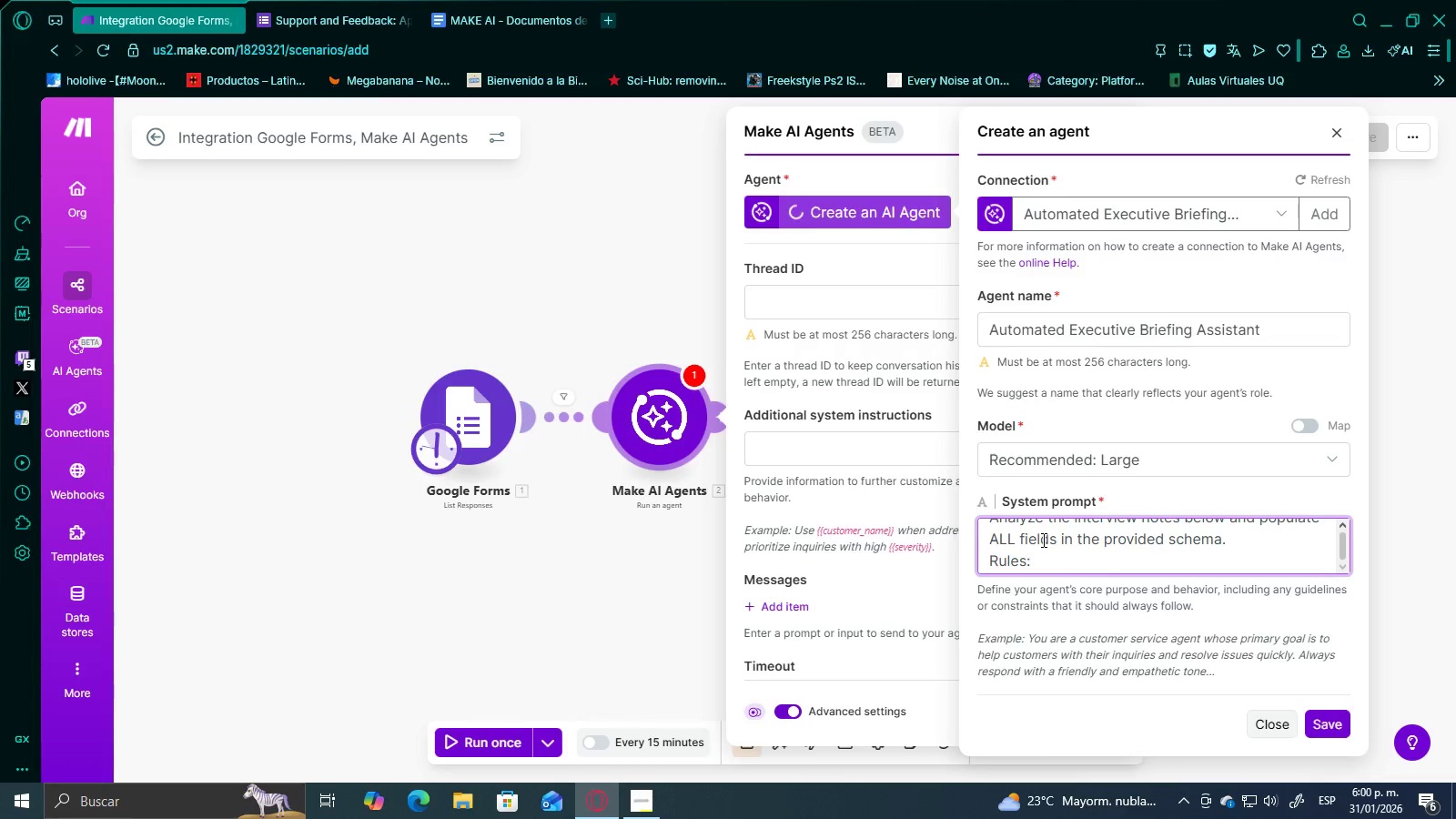 
scroll: coordinate [1042, 540], scroll_direction: down, amount: 1.0
 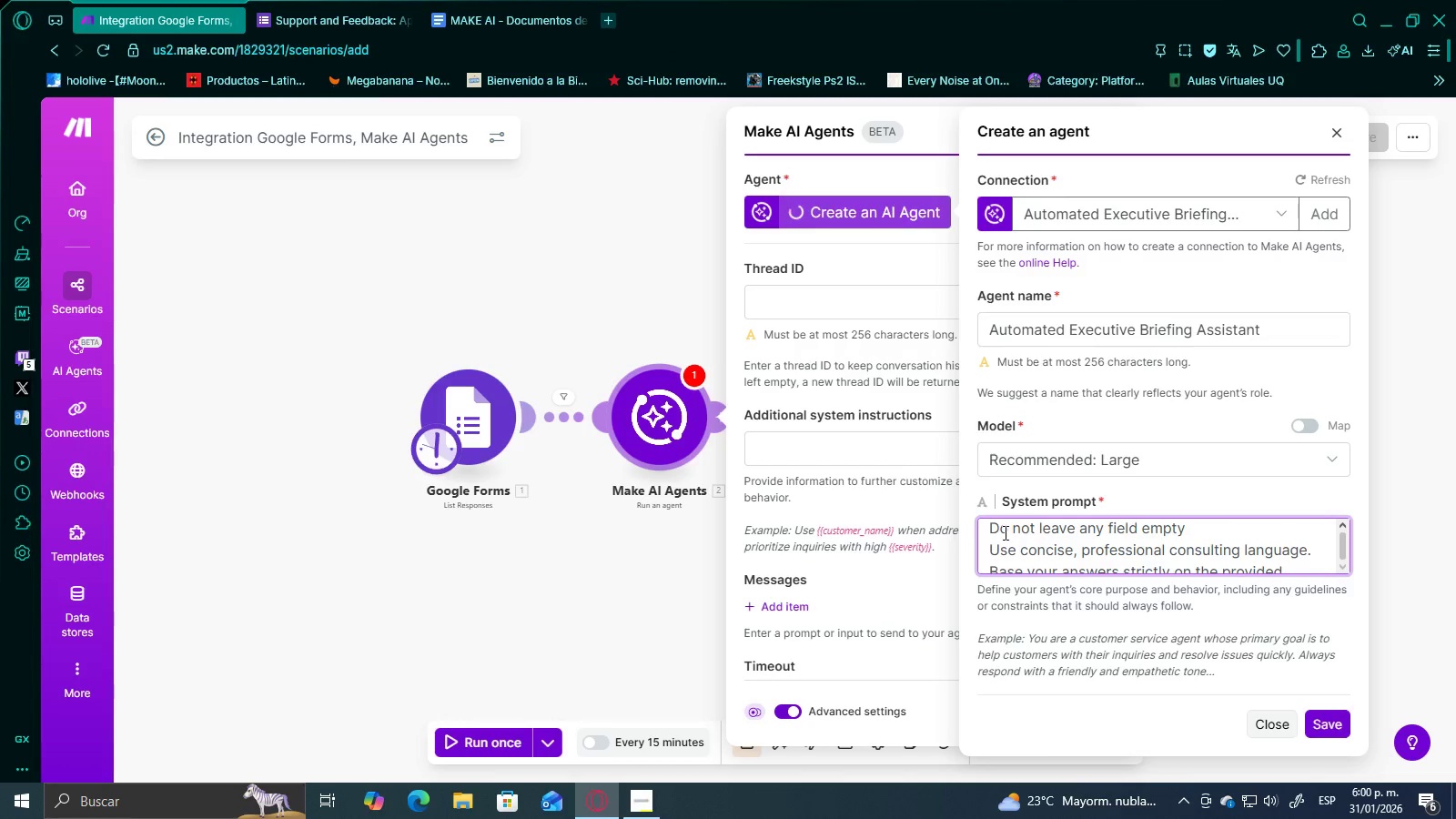 
left_click([991, 529])
 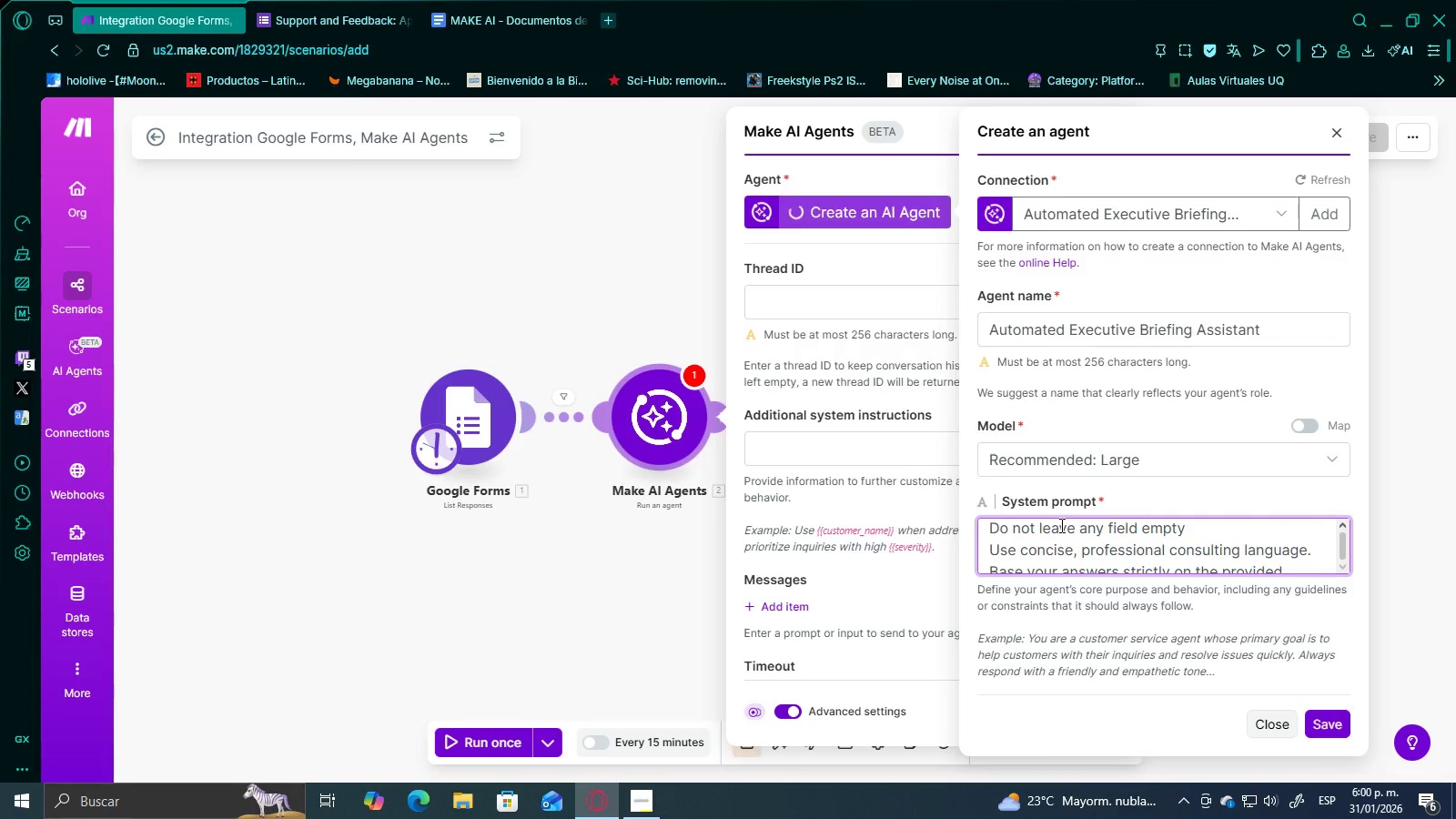 
key(Minus)
 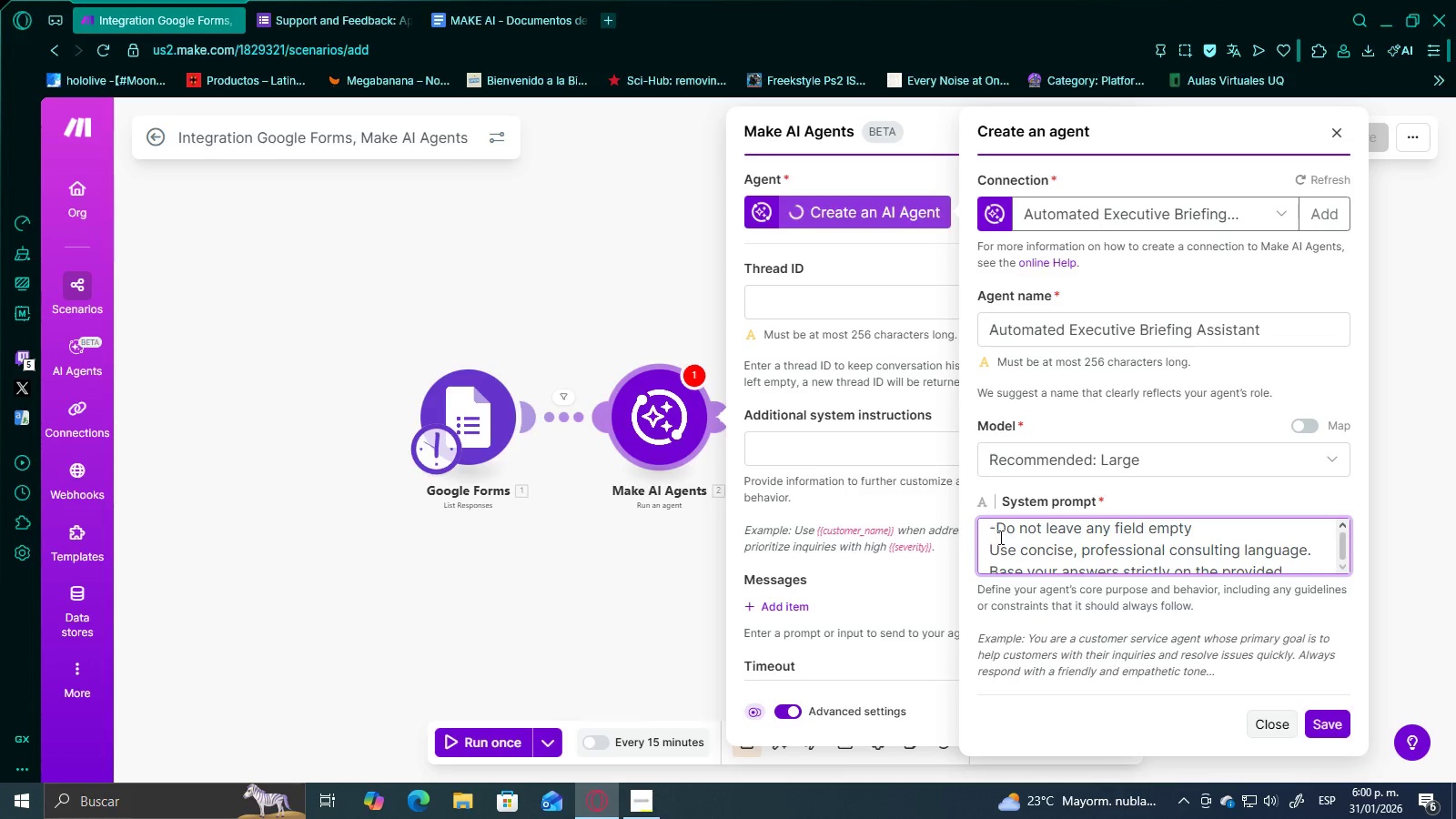 
left_click([986, 546])
 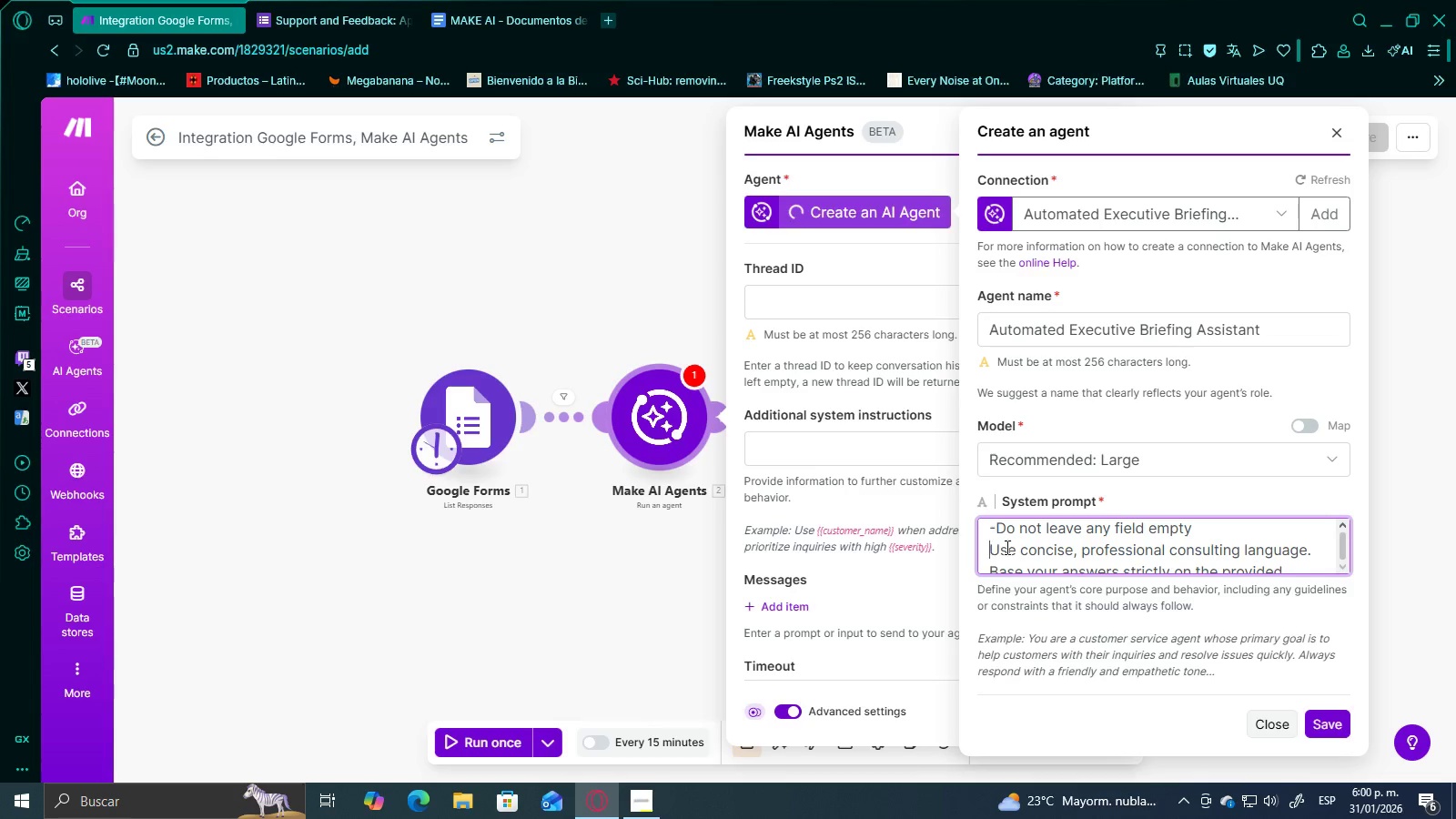 
key(Minus)
 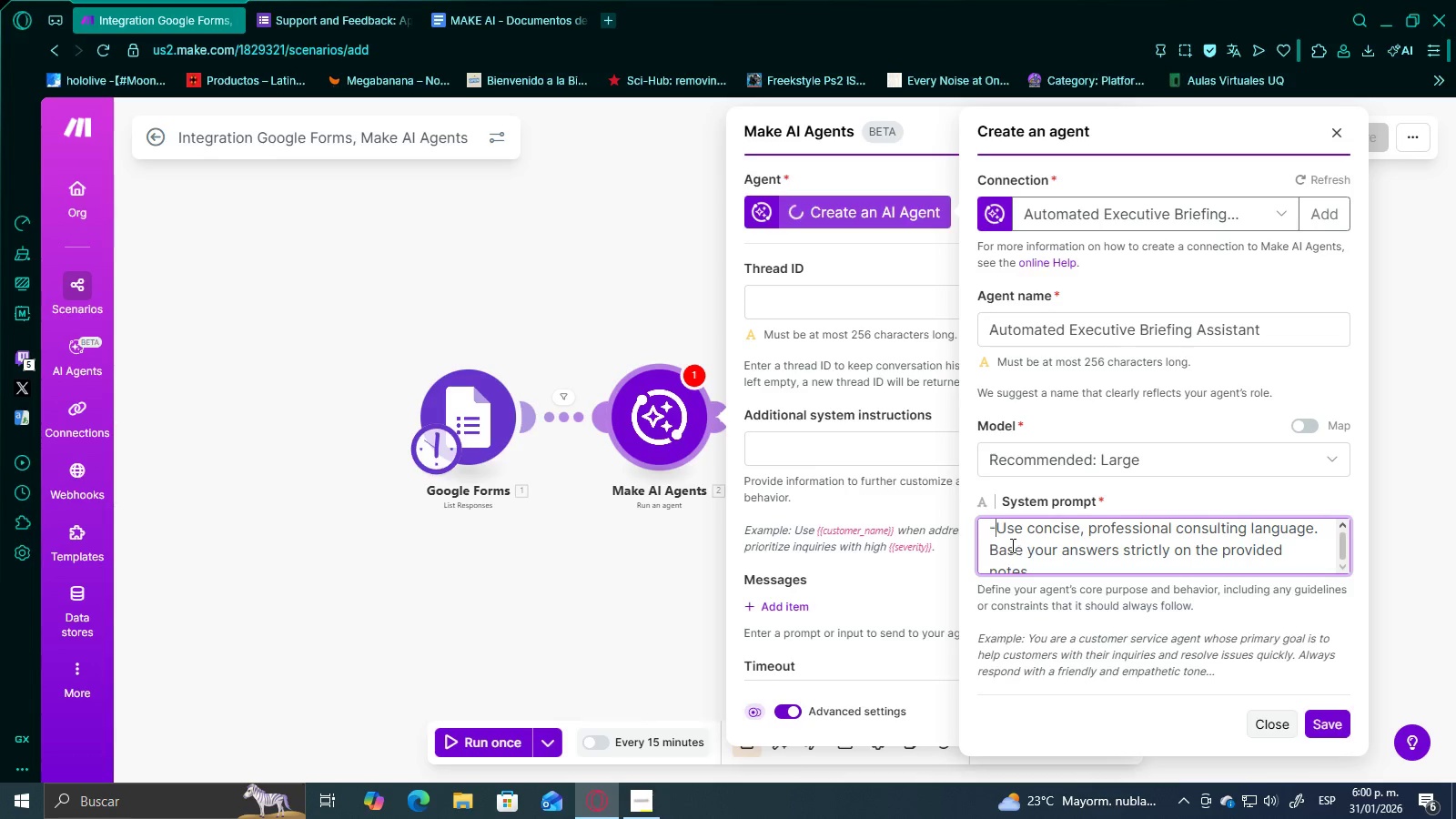 
scroll: coordinate [1037, 545], scroll_direction: down, amount: 1.0
 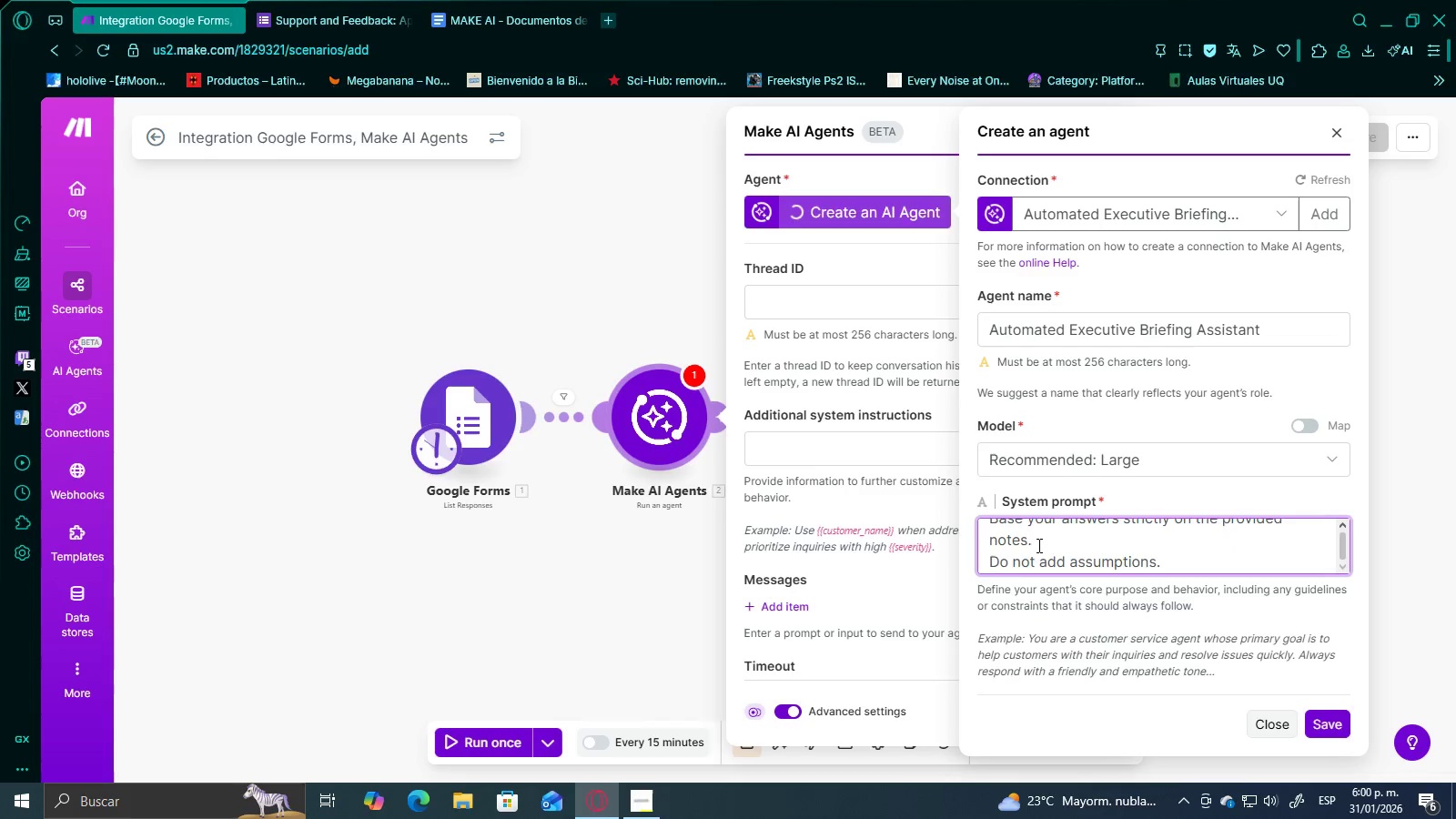 
scroll: coordinate [1011, 545], scroll_direction: none, amount: 0.0
 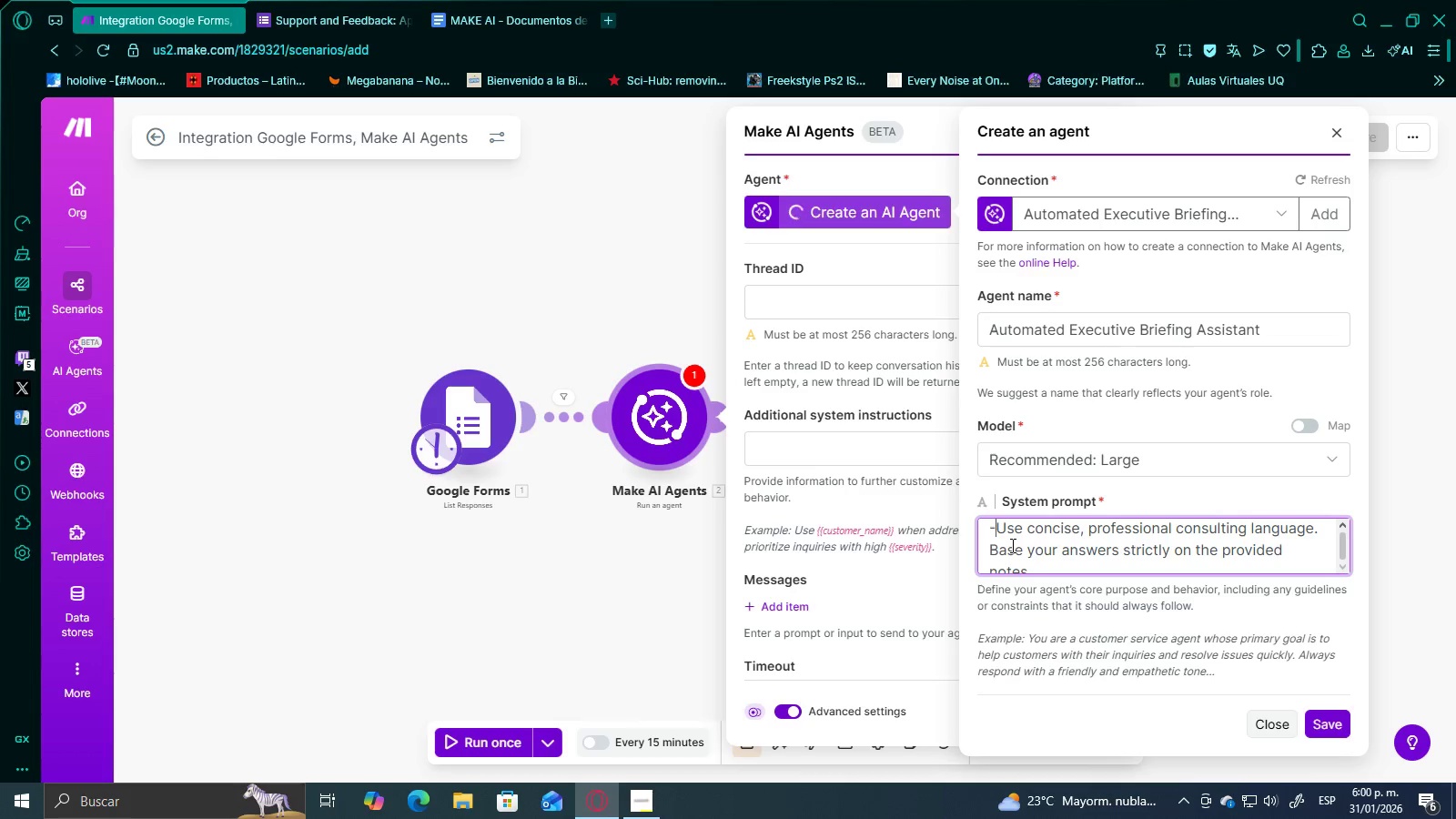 
scroll: coordinate [1011, 545], scroll_direction: up, amount: 1.0
 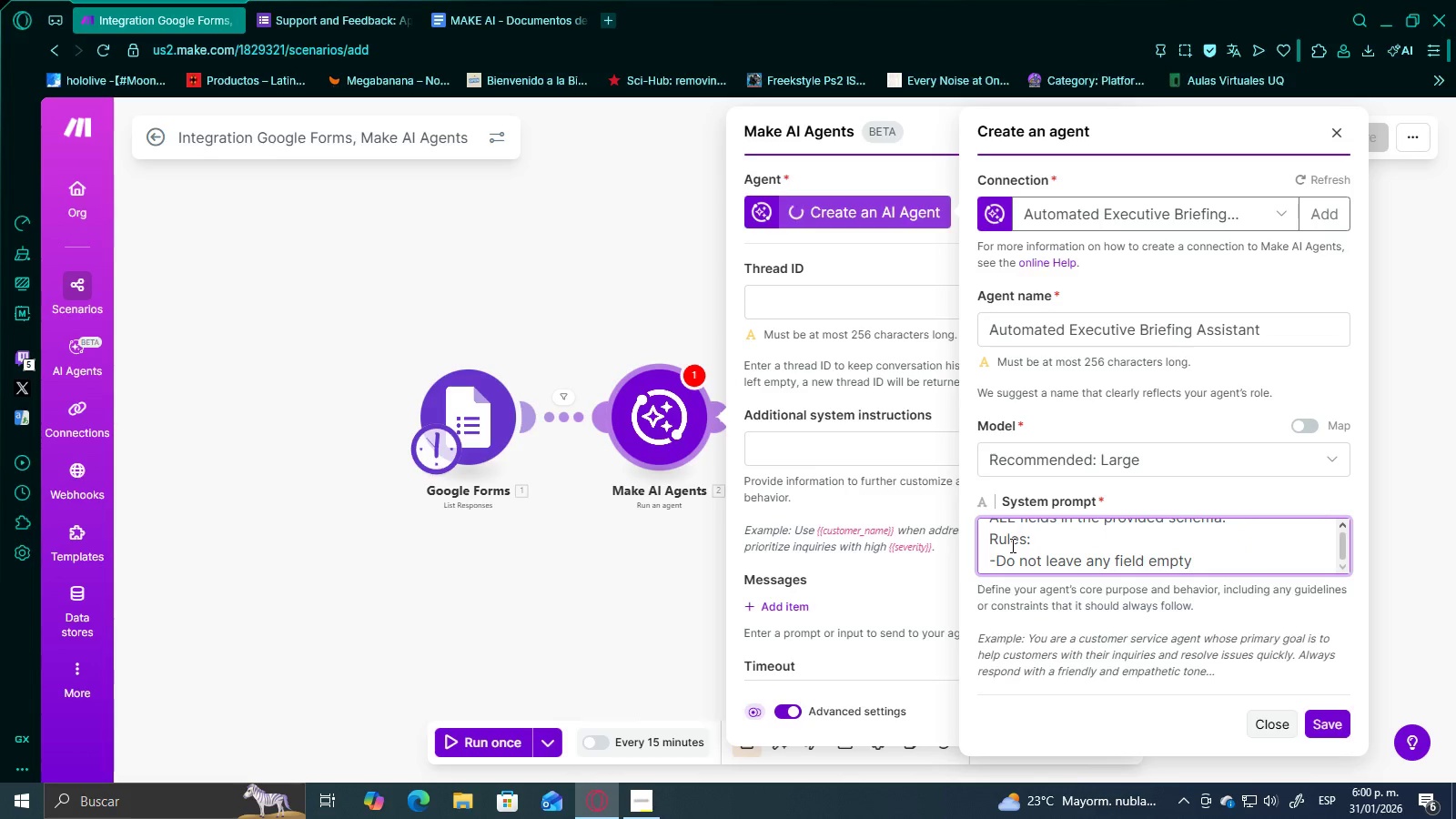 
scroll: coordinate [1011, 545], scroll_direction: down, amount: 1.0
 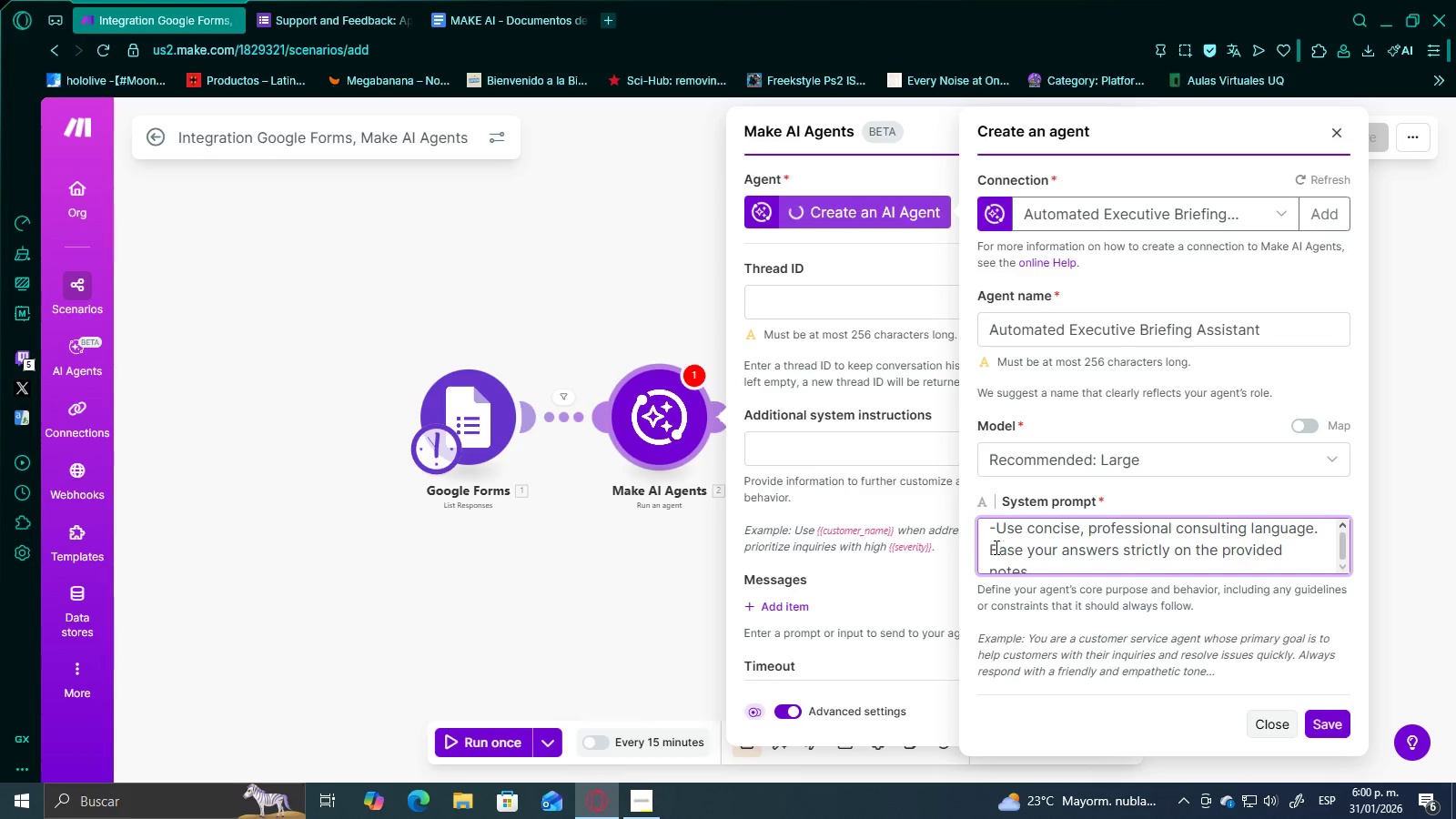 
left_click([994, 547])
 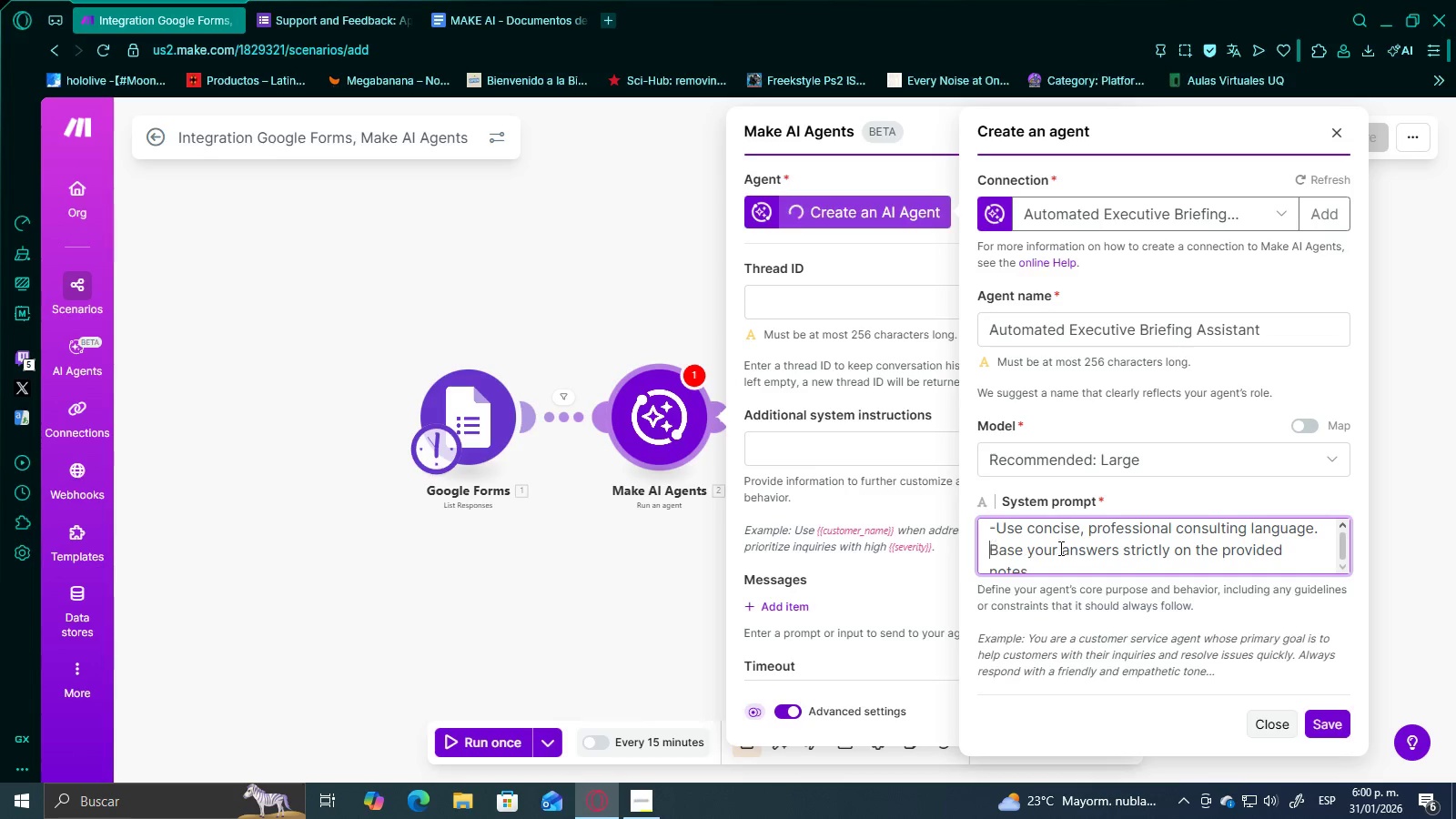 
key(Minus)
 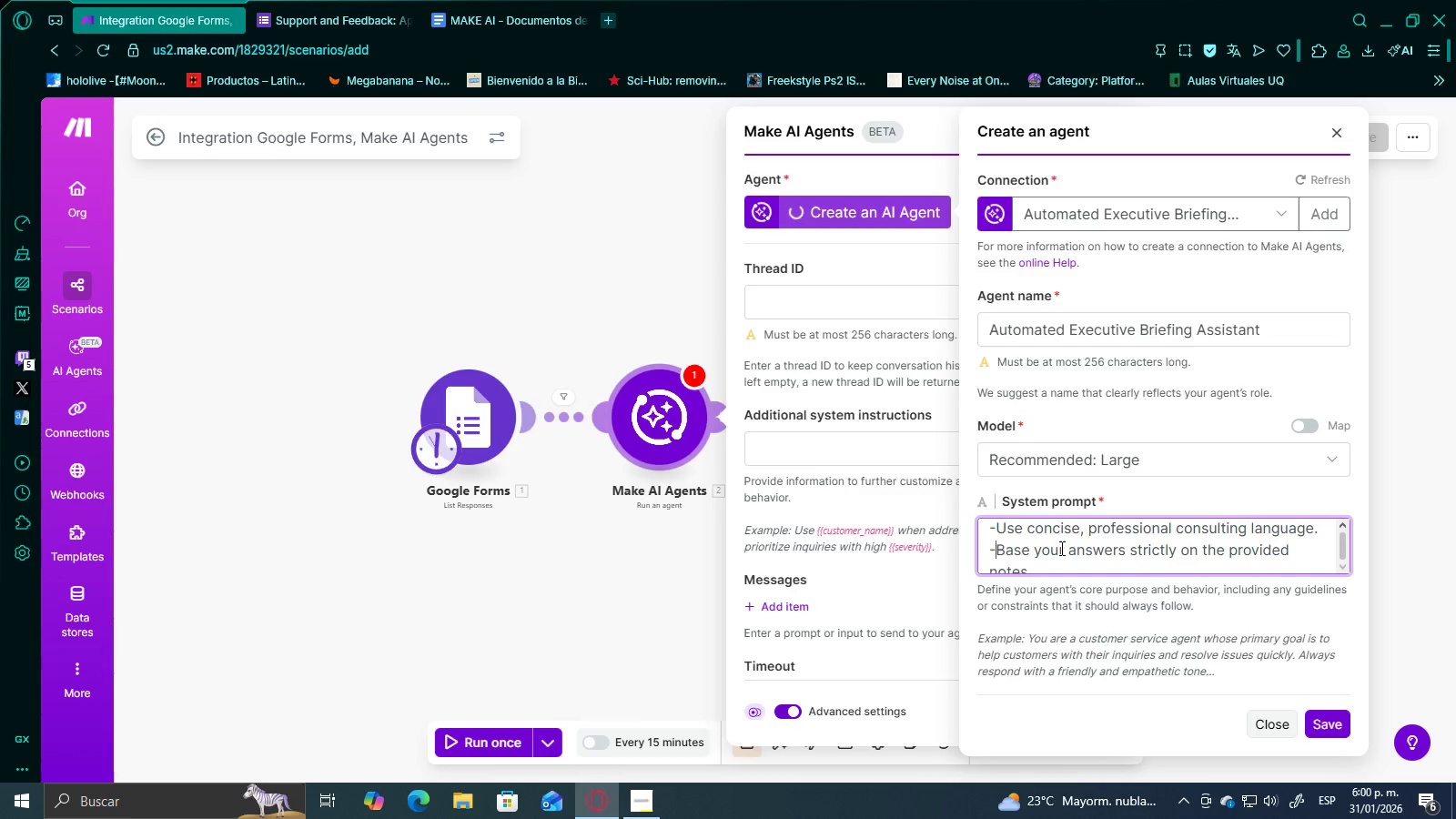 
scroll: coordinate [1060, 548], scroll_direction: down, amount: 1.0
 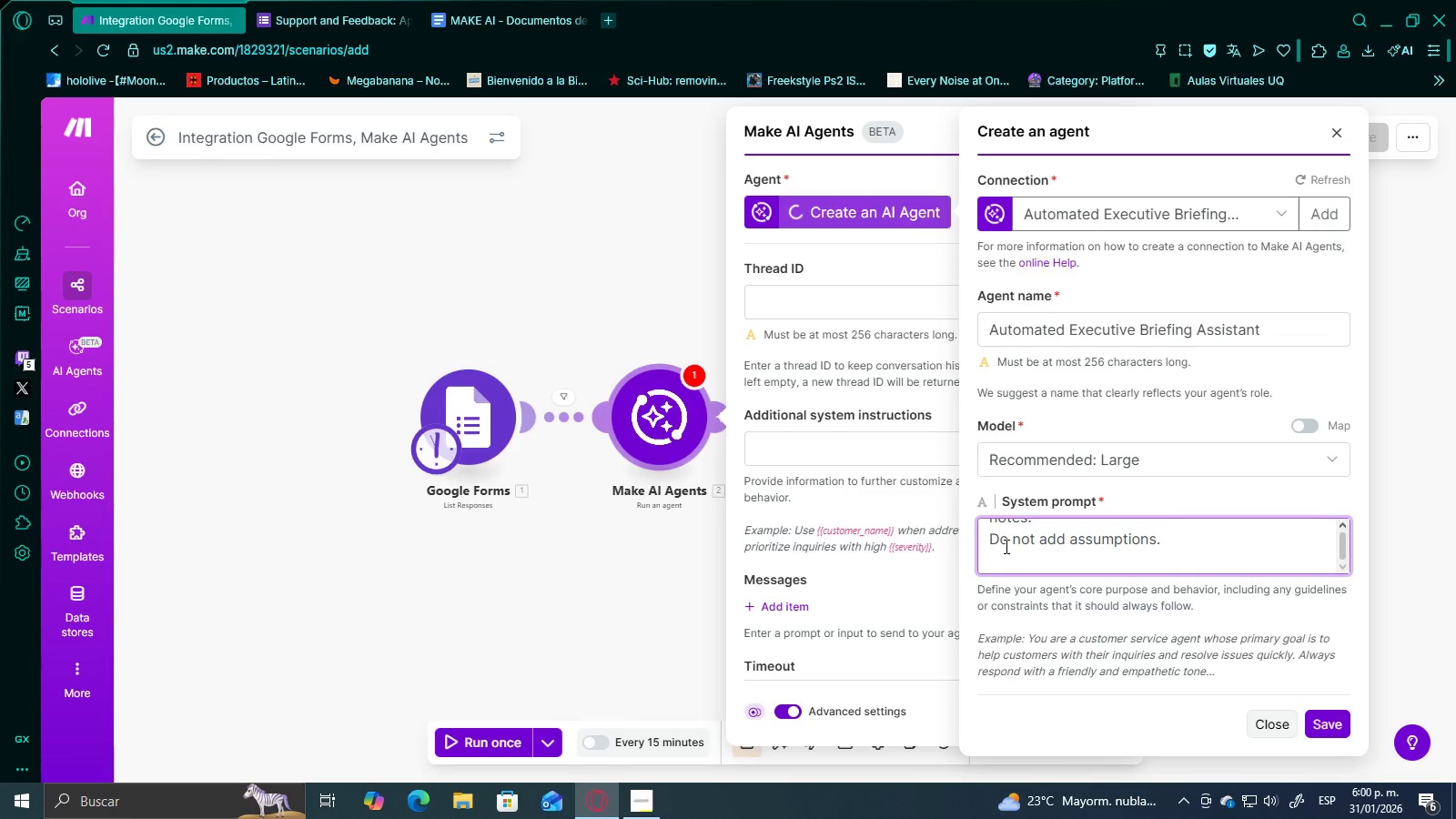 
left_click([993, 541])
 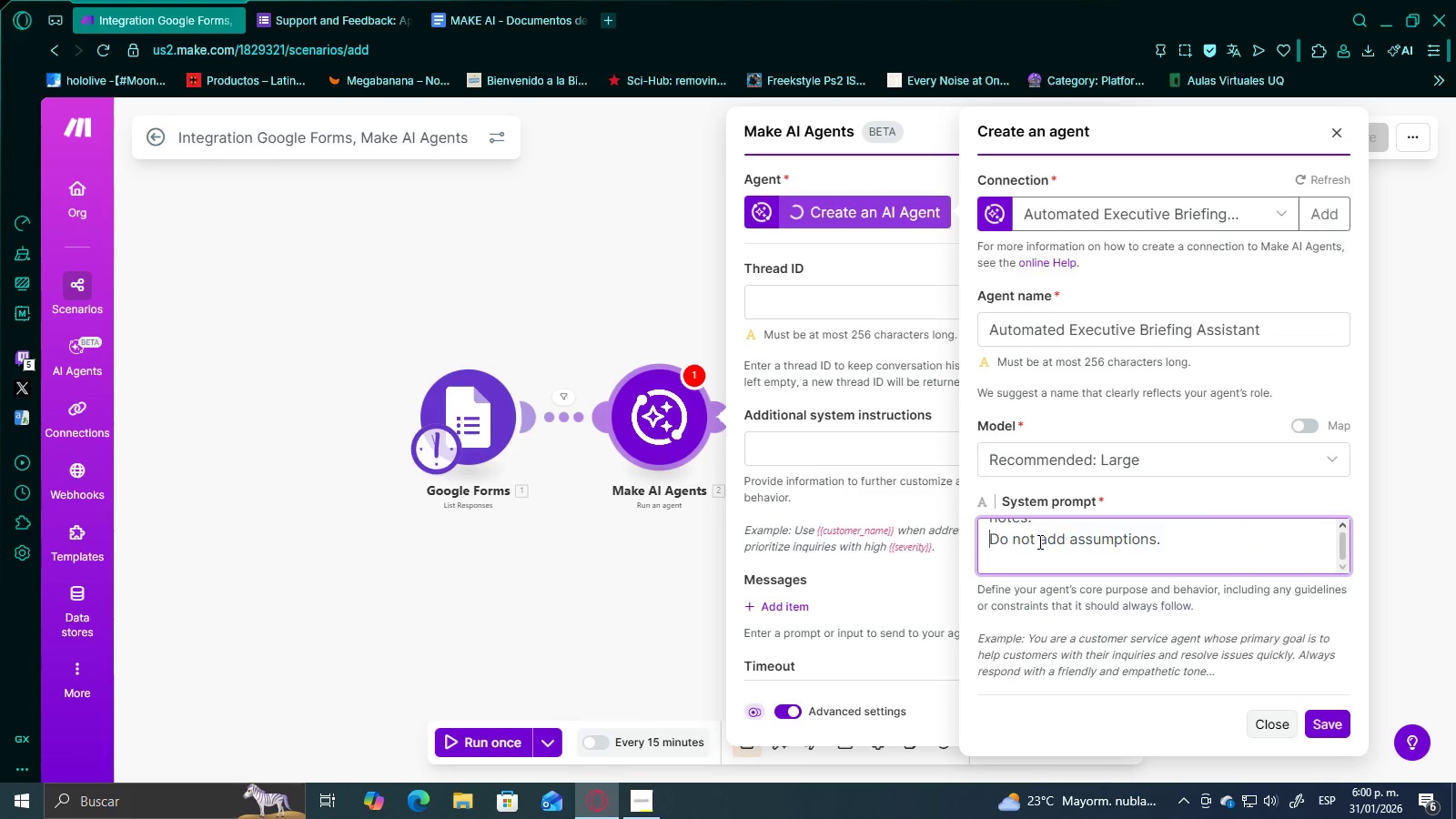 
key(Minus)
 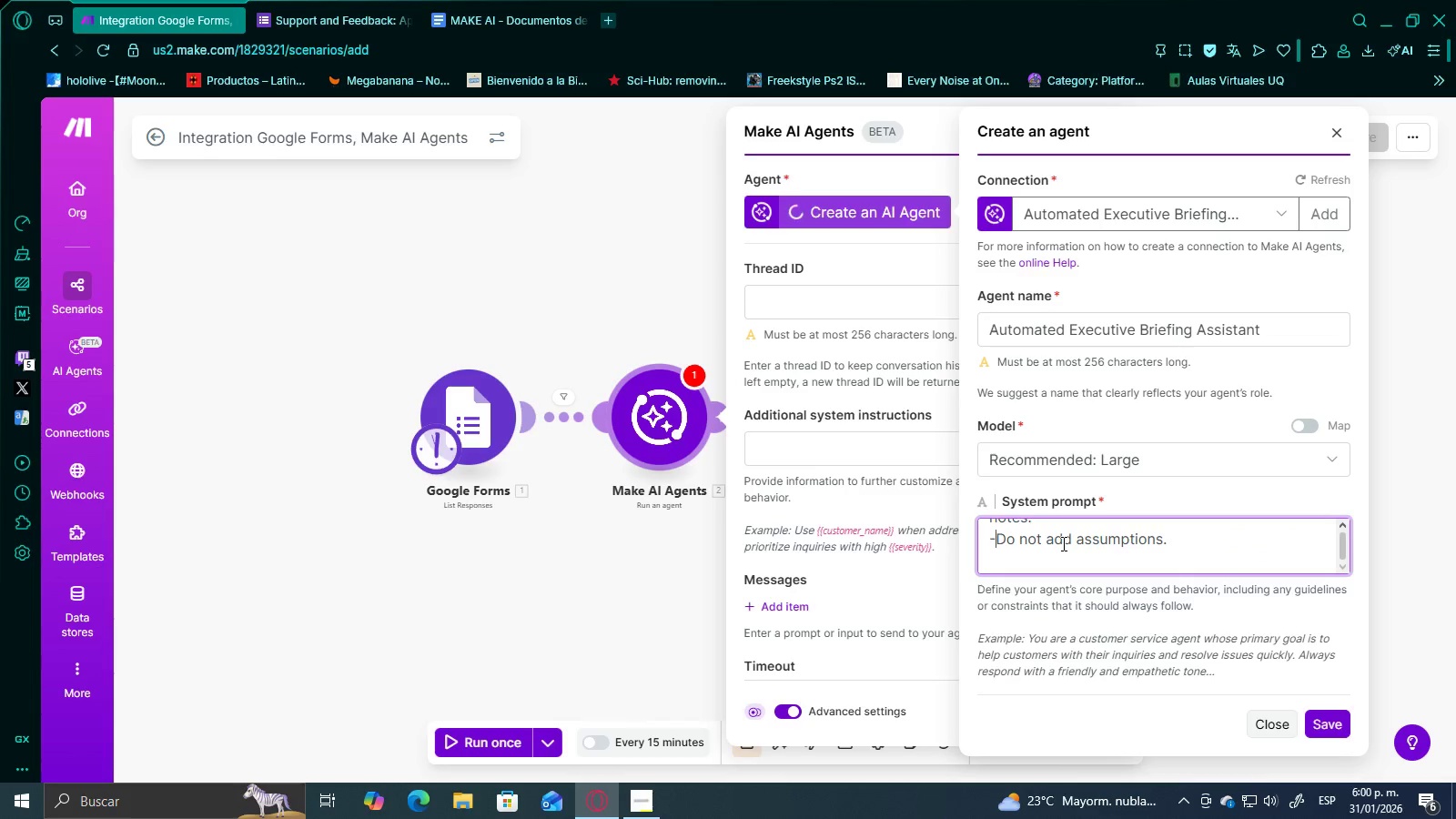 
scroll: coordinate [1062, 543], scroll_direction: none, amount: 0.0
 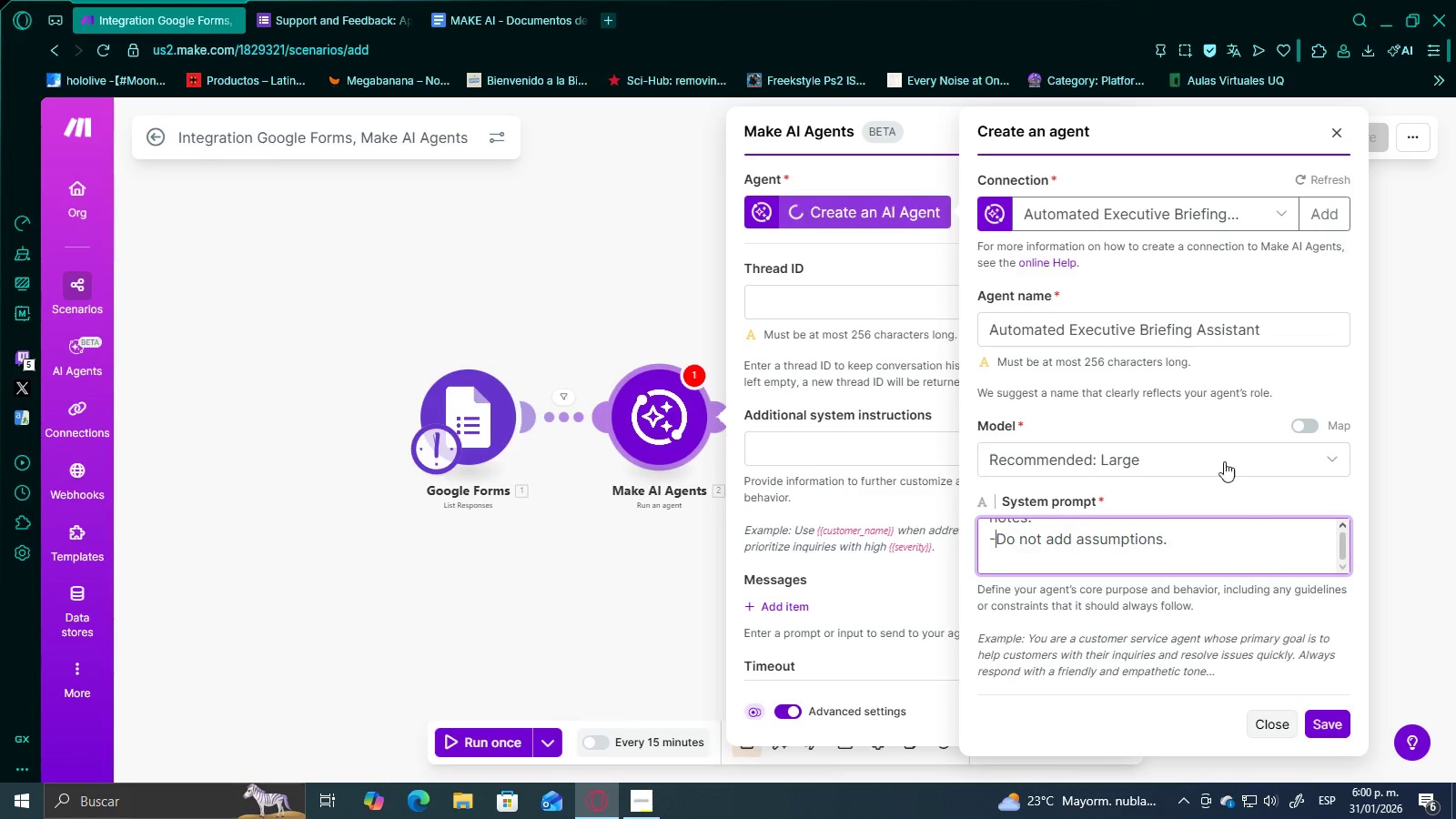 
scroll: coordinate [1220, 428], scroll_direction: down, amount: 4.0
 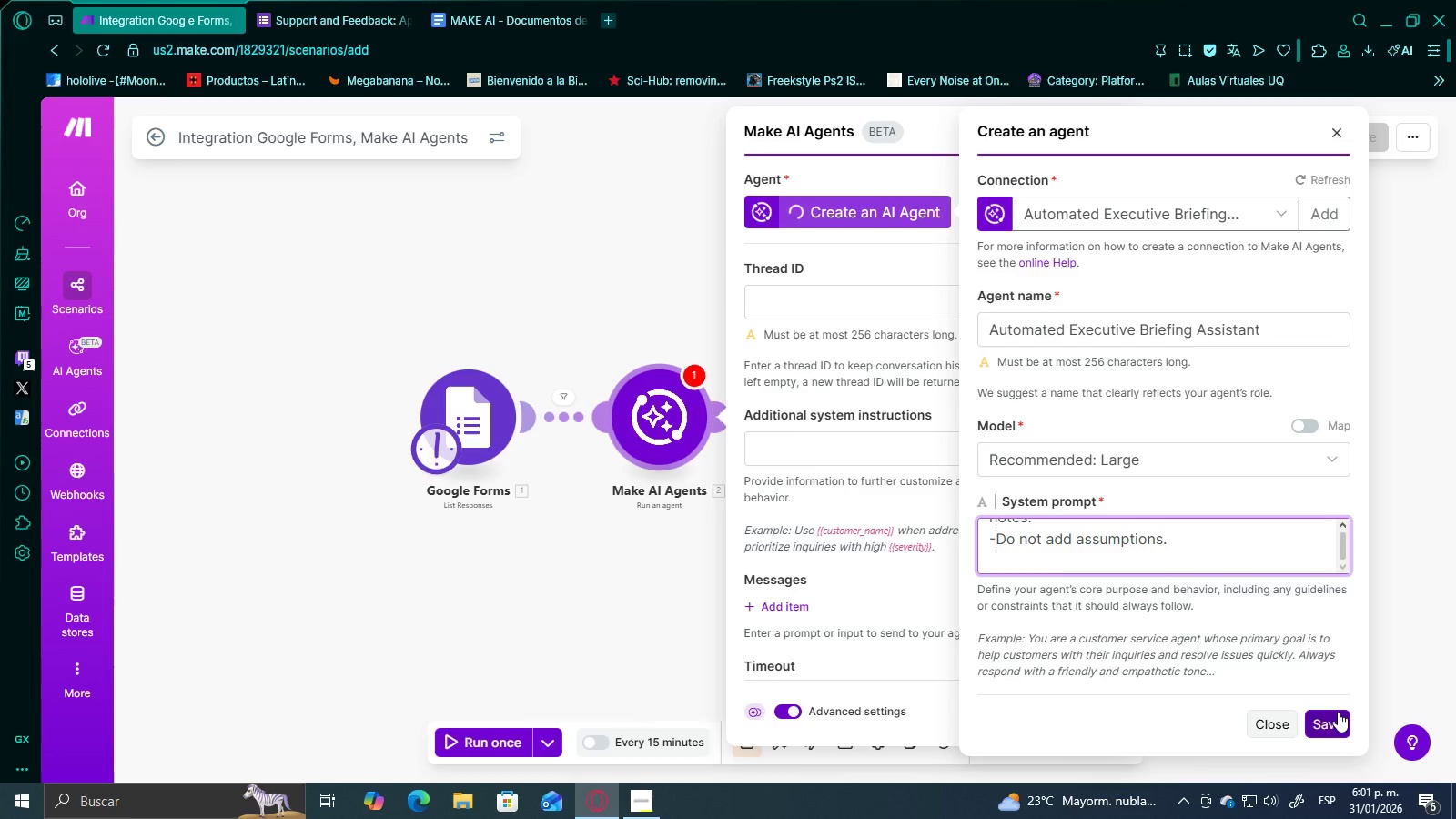 
left_click([1338, 713])
 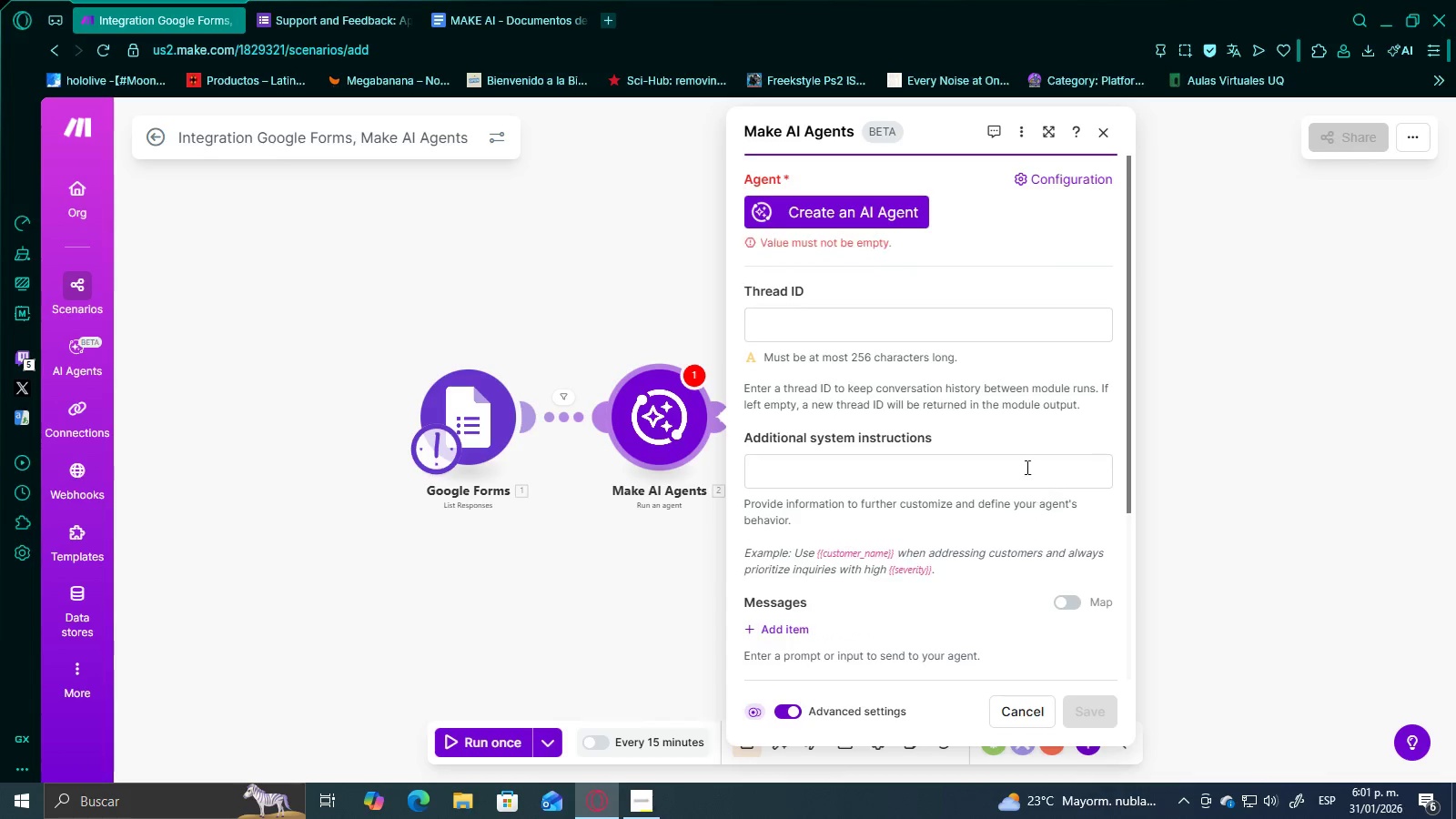 
scroll: coordinate [960, 404], scroll_direction: up, amount: 5.0
 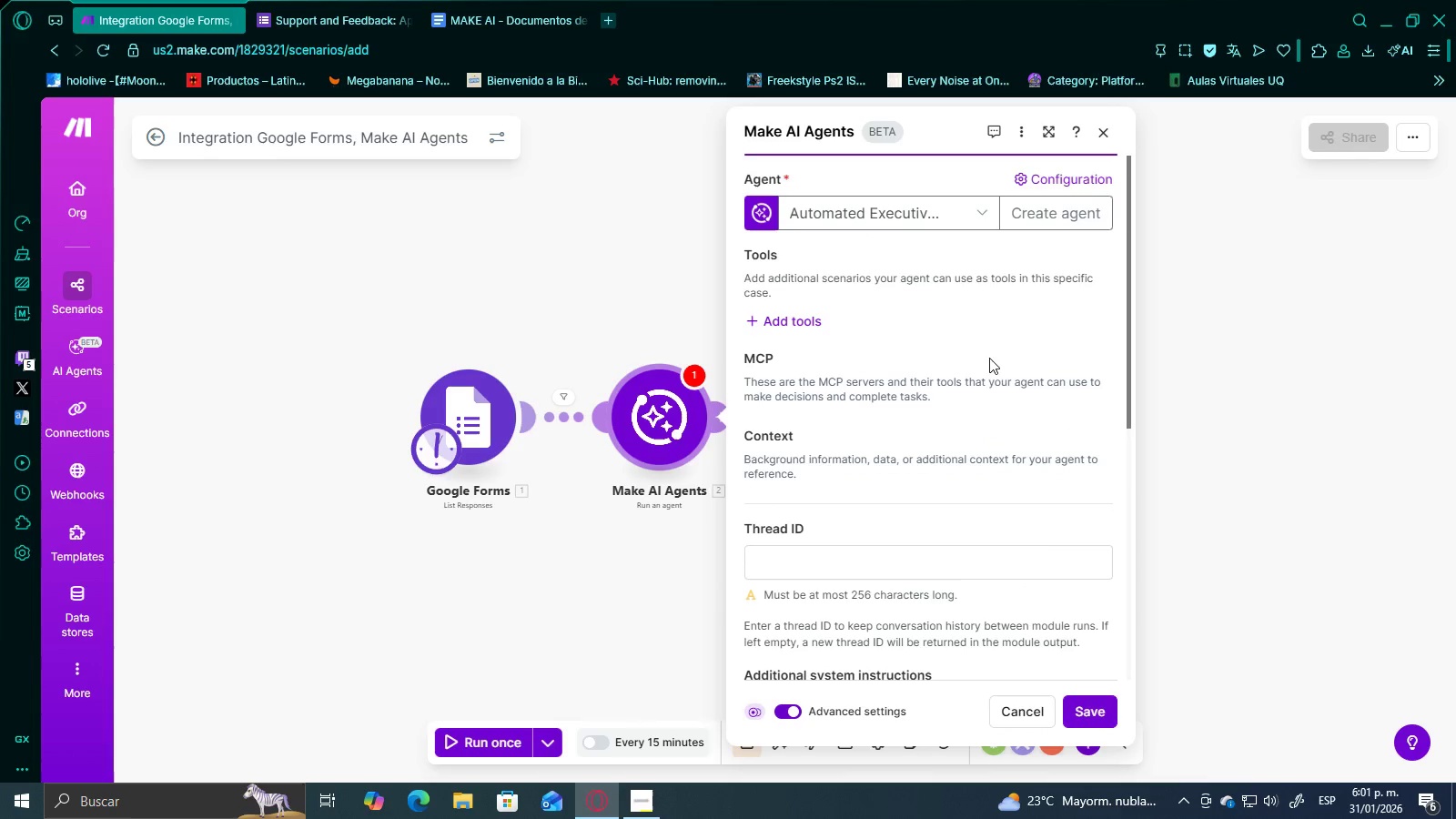 
scroll: coordinate [1005, 426], scroll_direction: down, amount: 8.0
 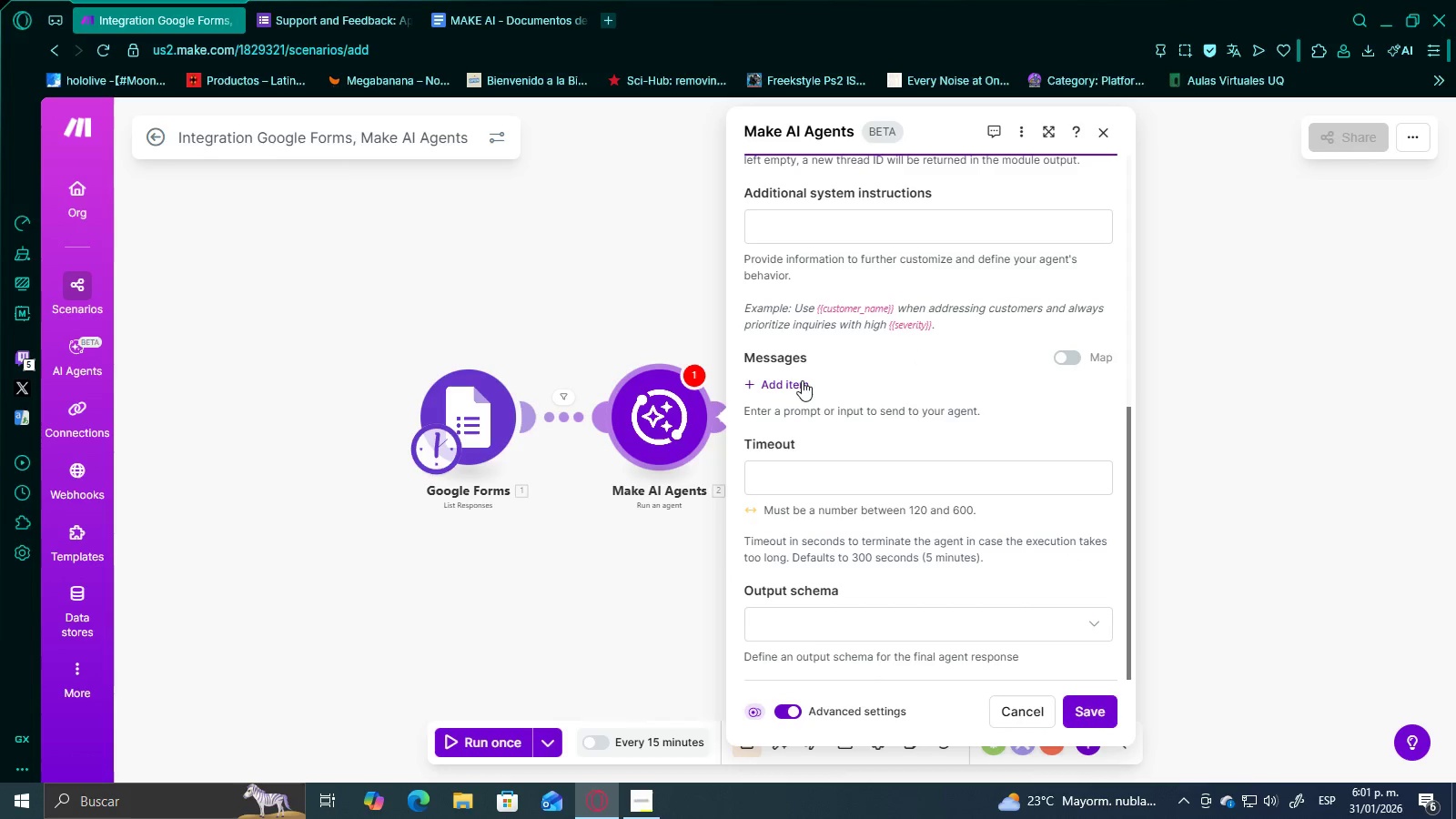 
left_click([791, 383])
 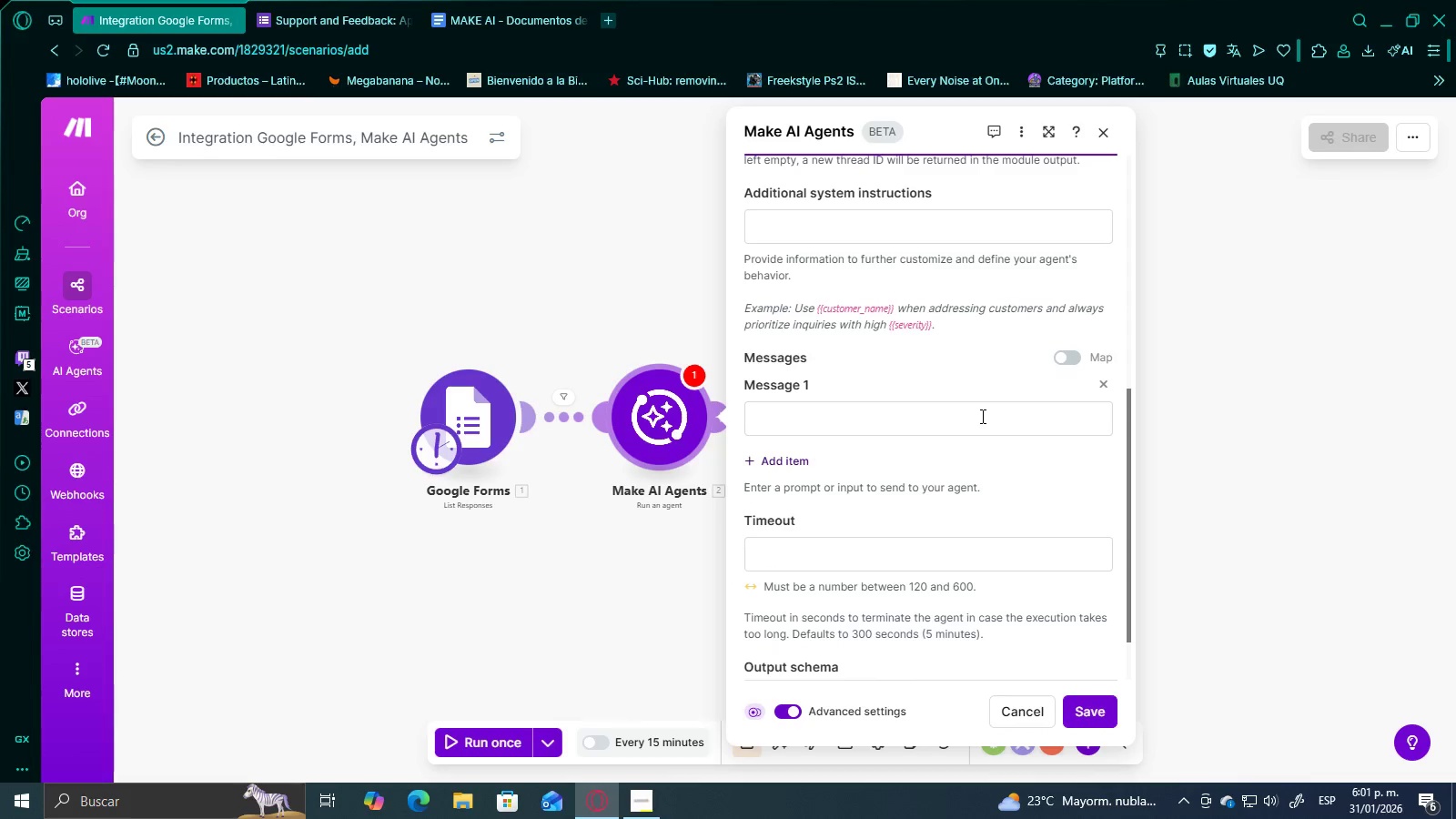 
left_click([981, 416])
 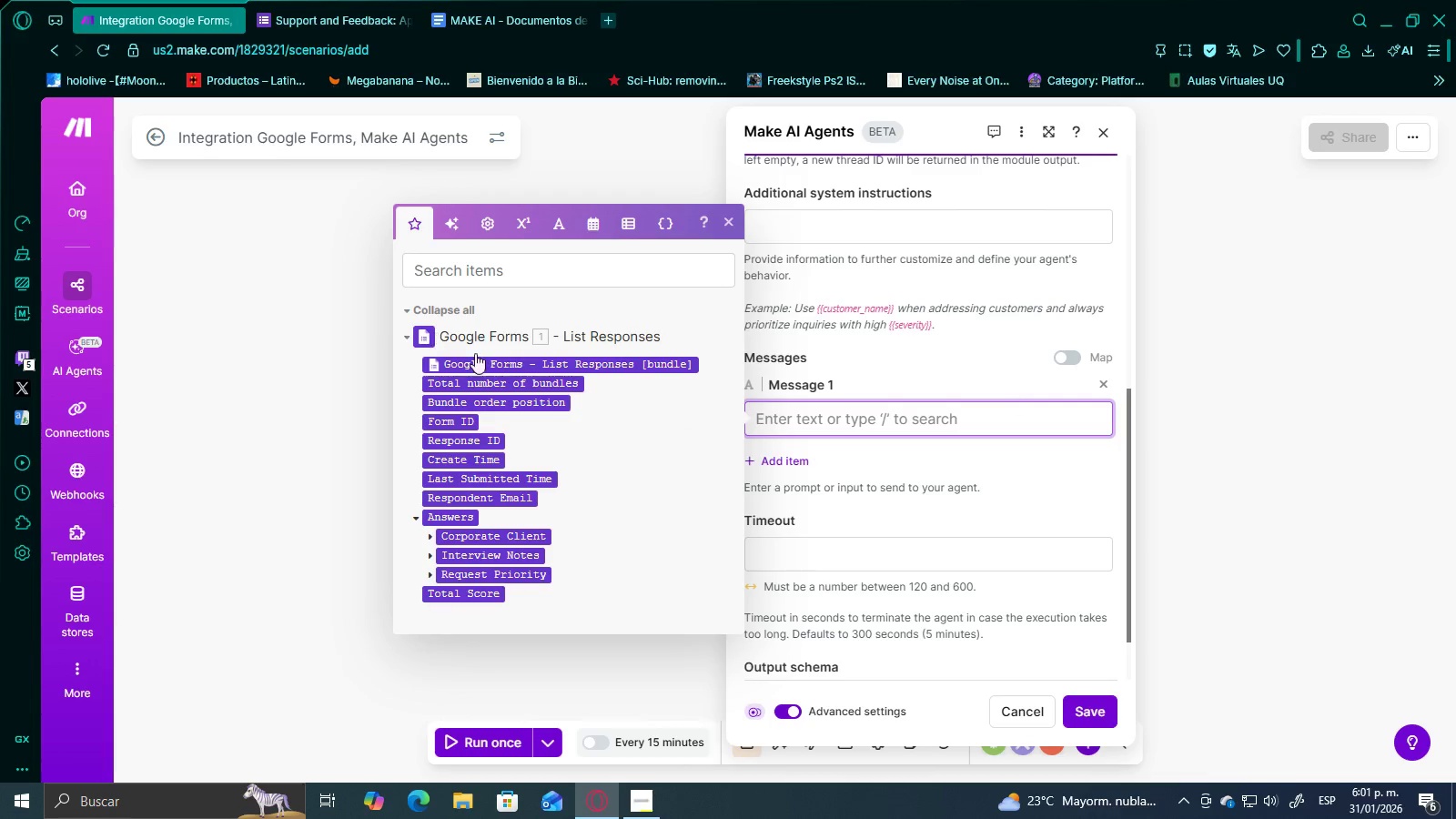 
scroll: coordinate [574, 480], scroll_direction: down, amount: 3.0
 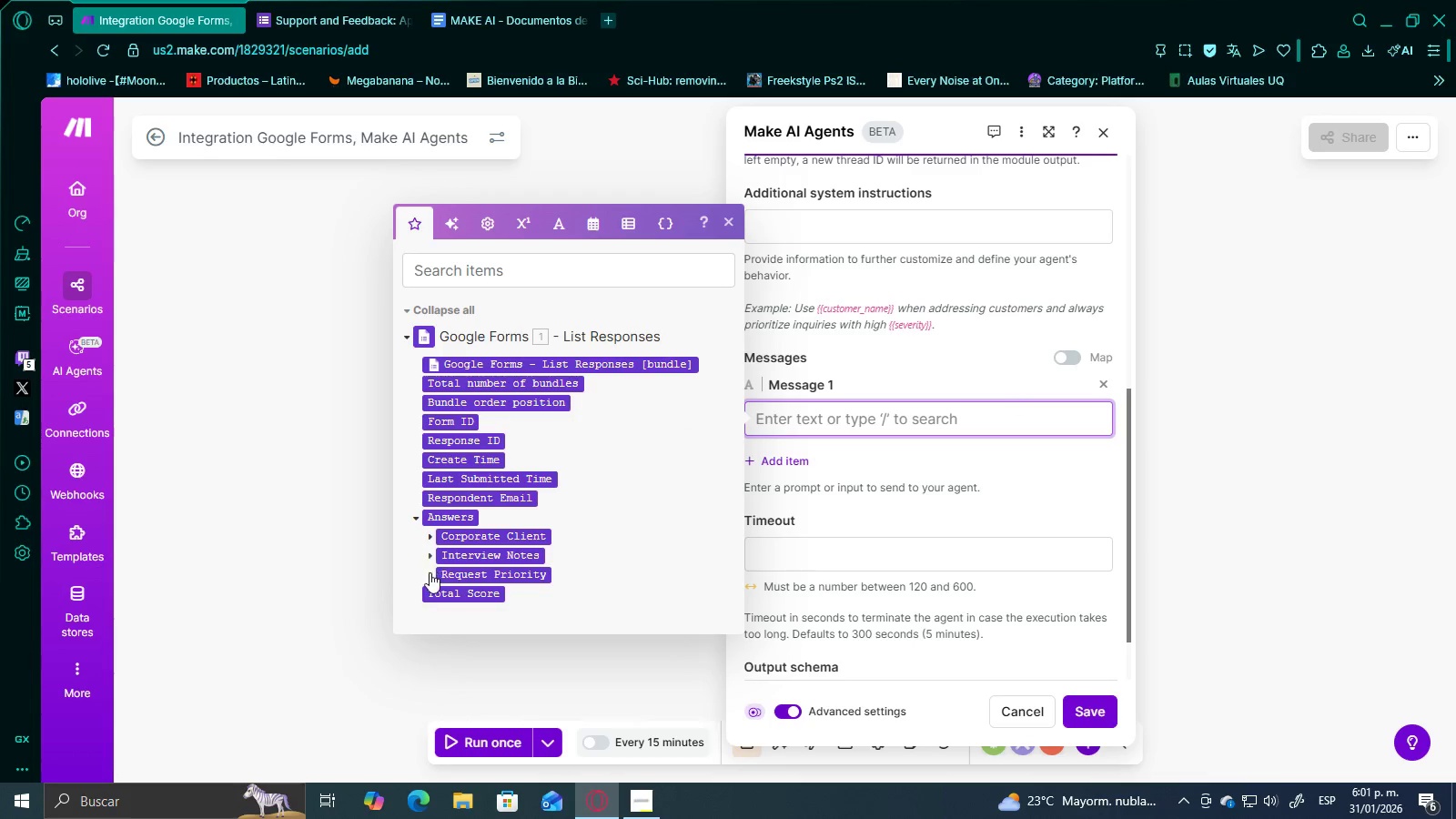 
left_click([432, 559])
 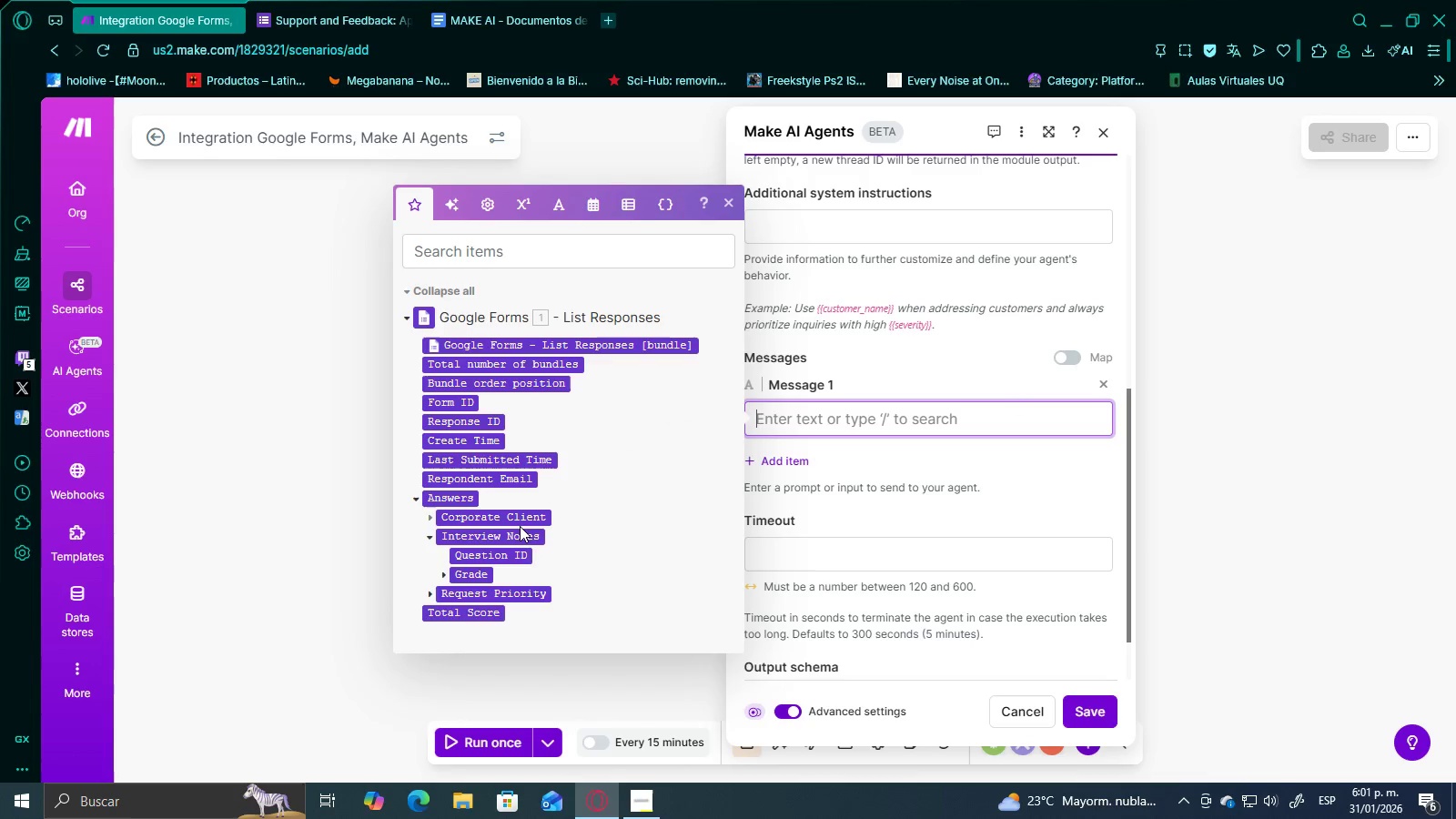 
scroll: coordinate [521, 526], scroll_direction: down, amount: 1.0
 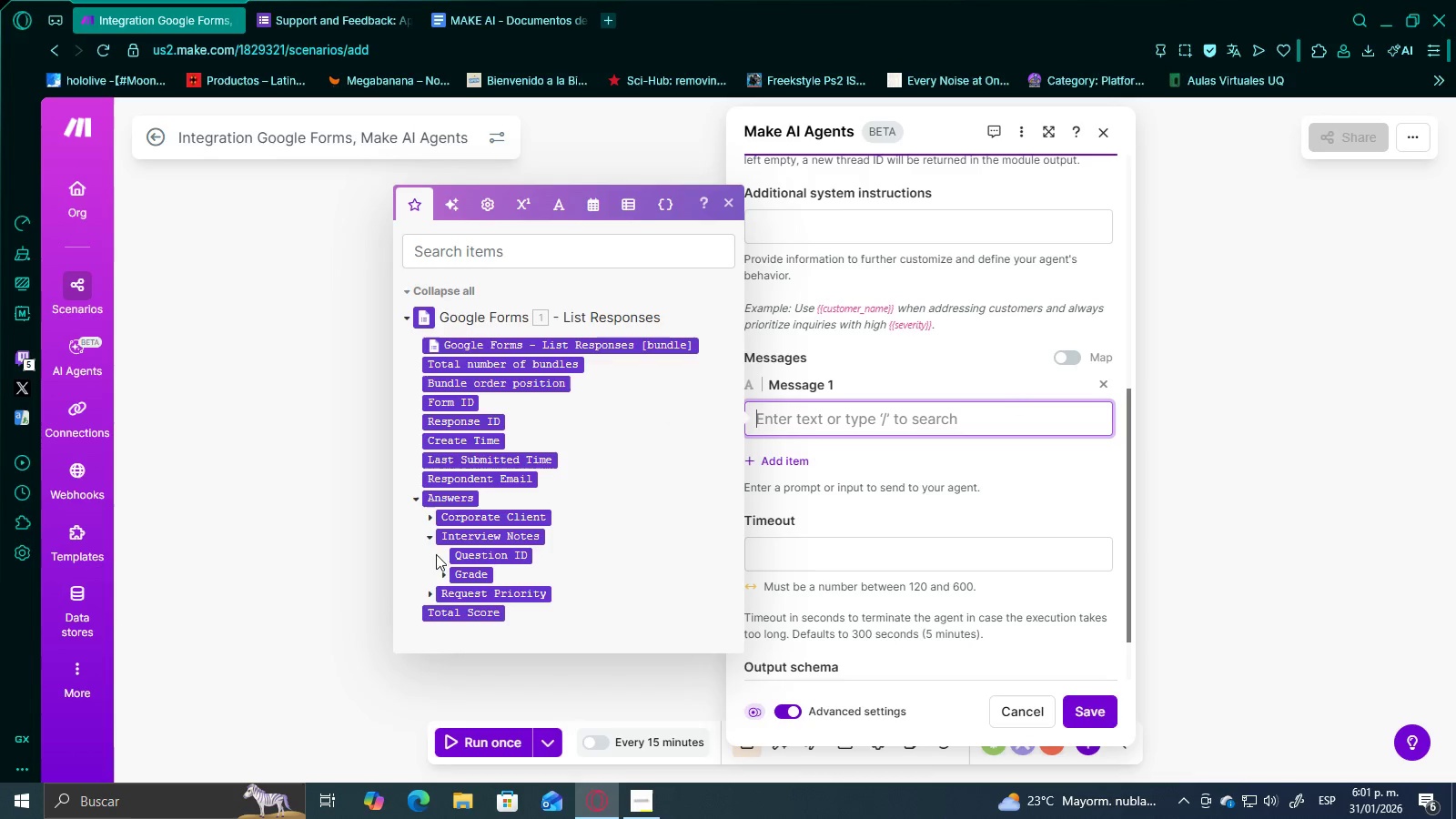 
left_click([426, 539])
 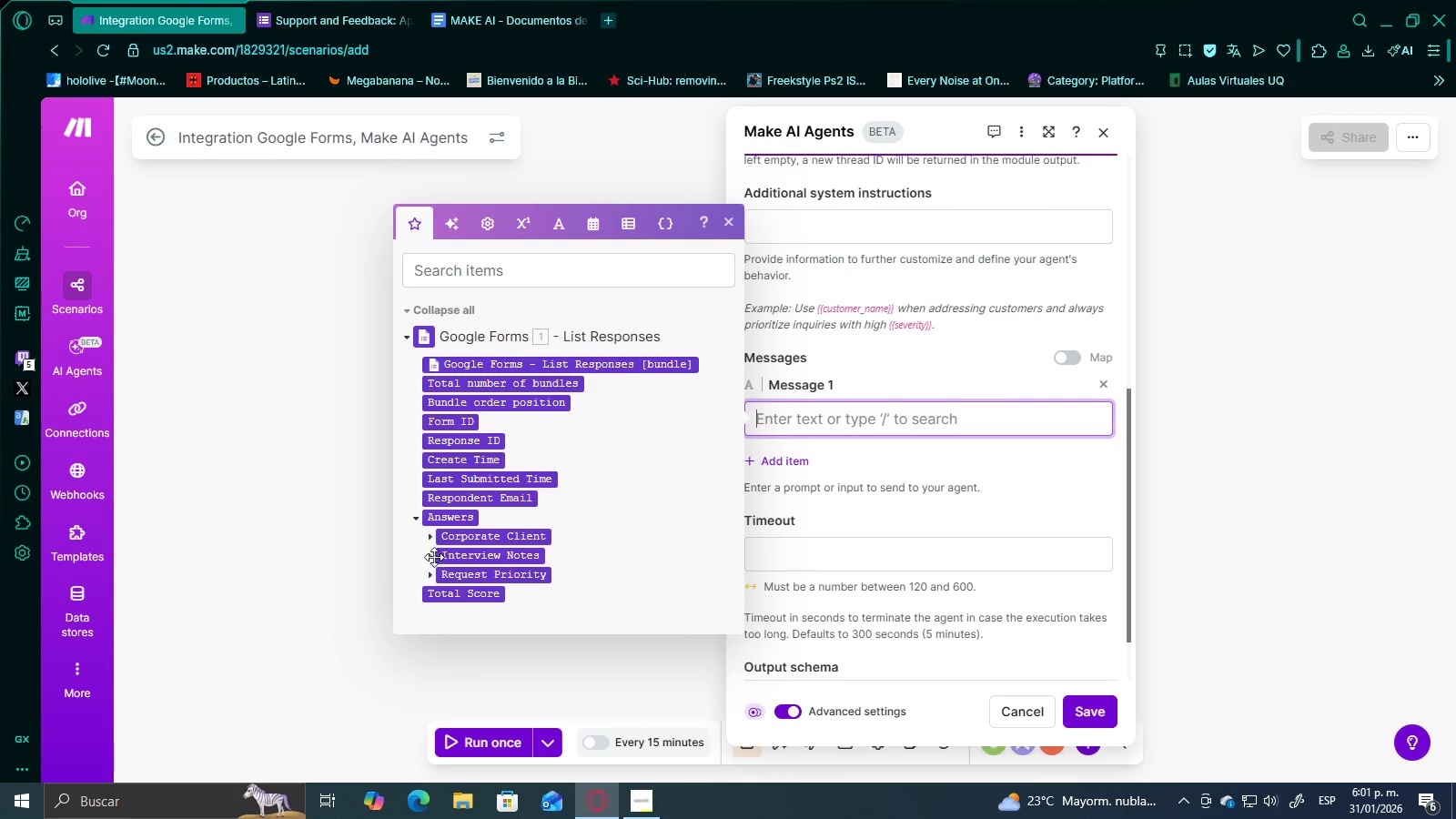 
left_click([430, 557])
 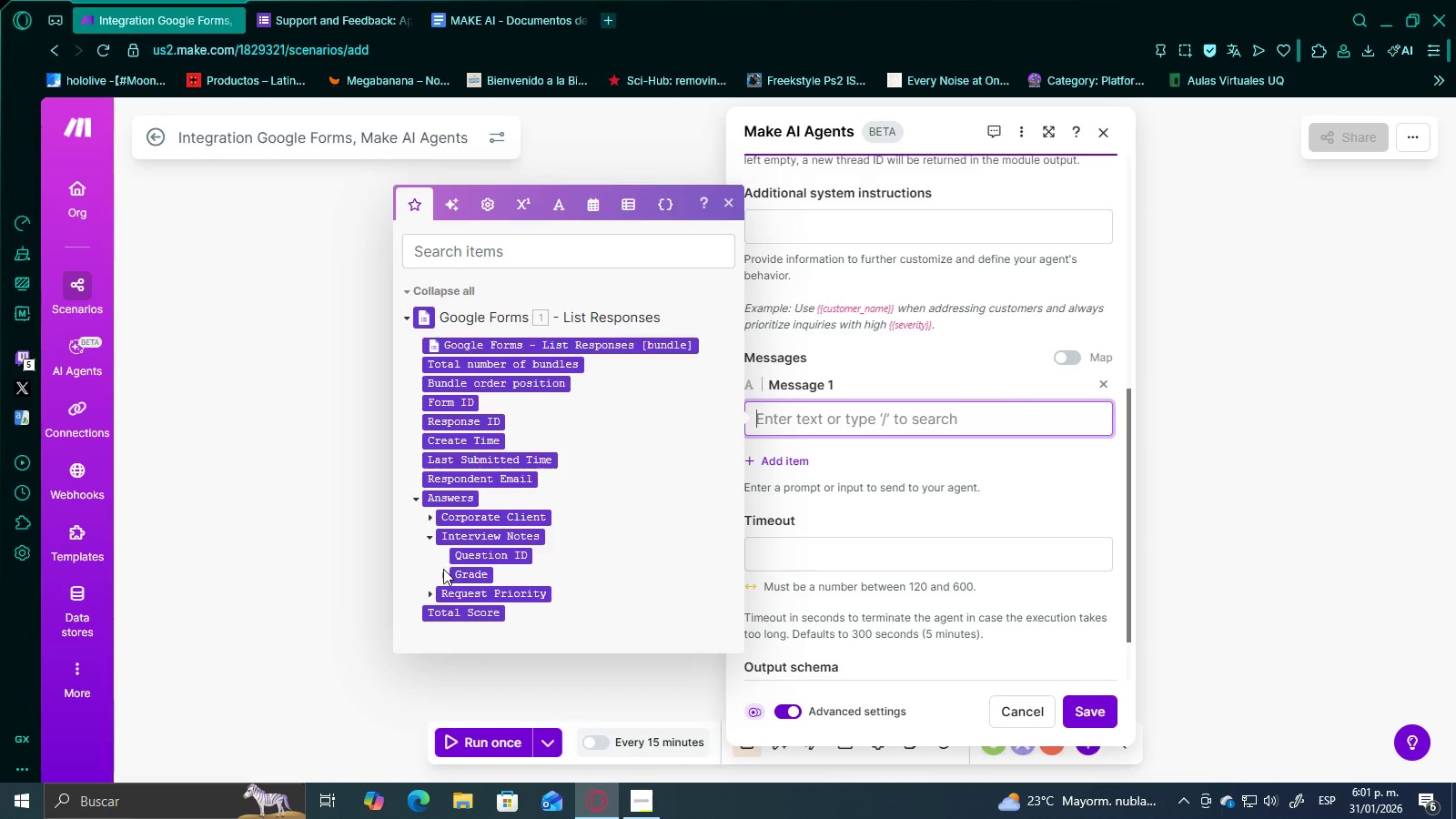 
left_click([441, 571])
 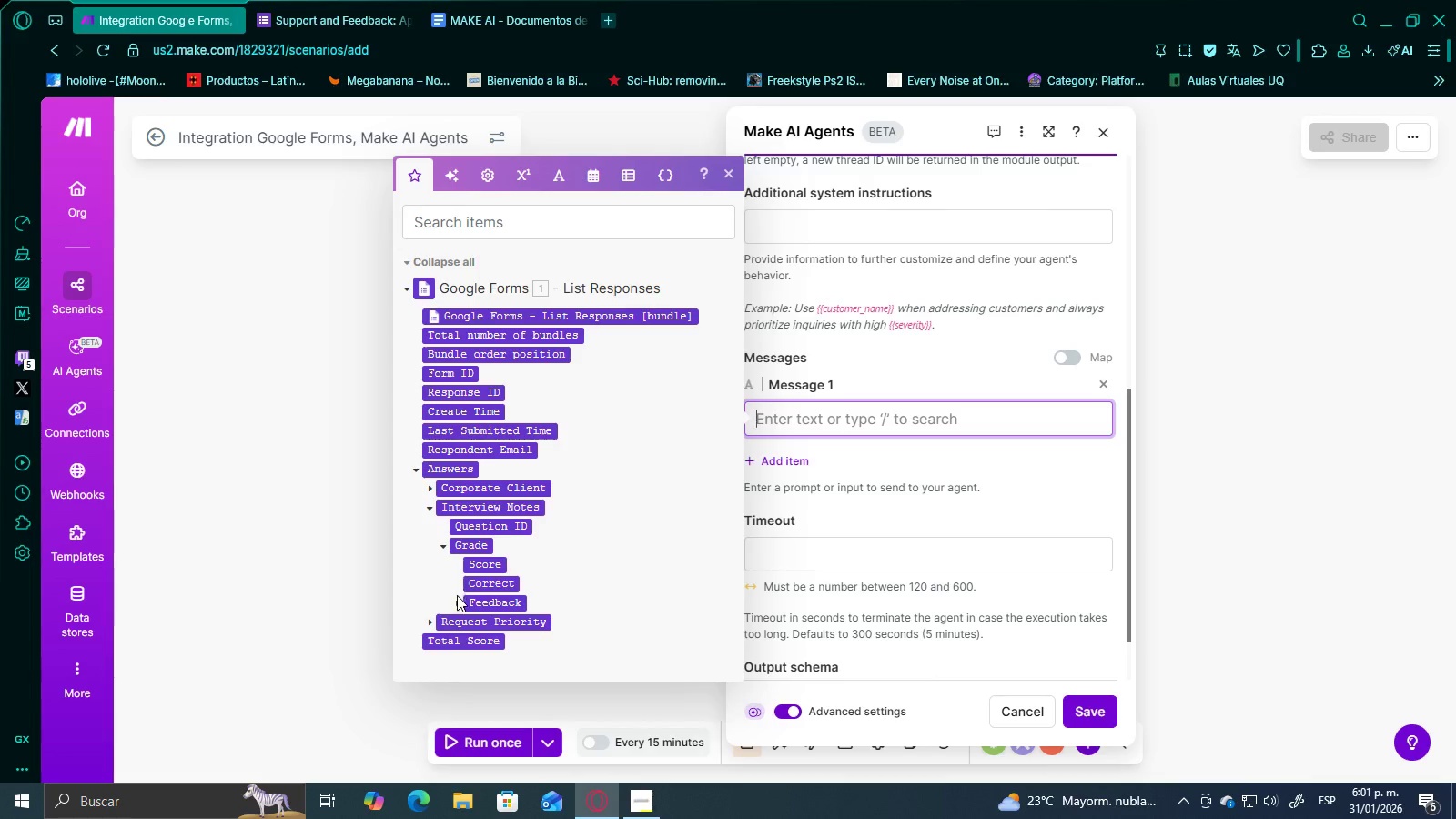 
left_click([456, 600])
 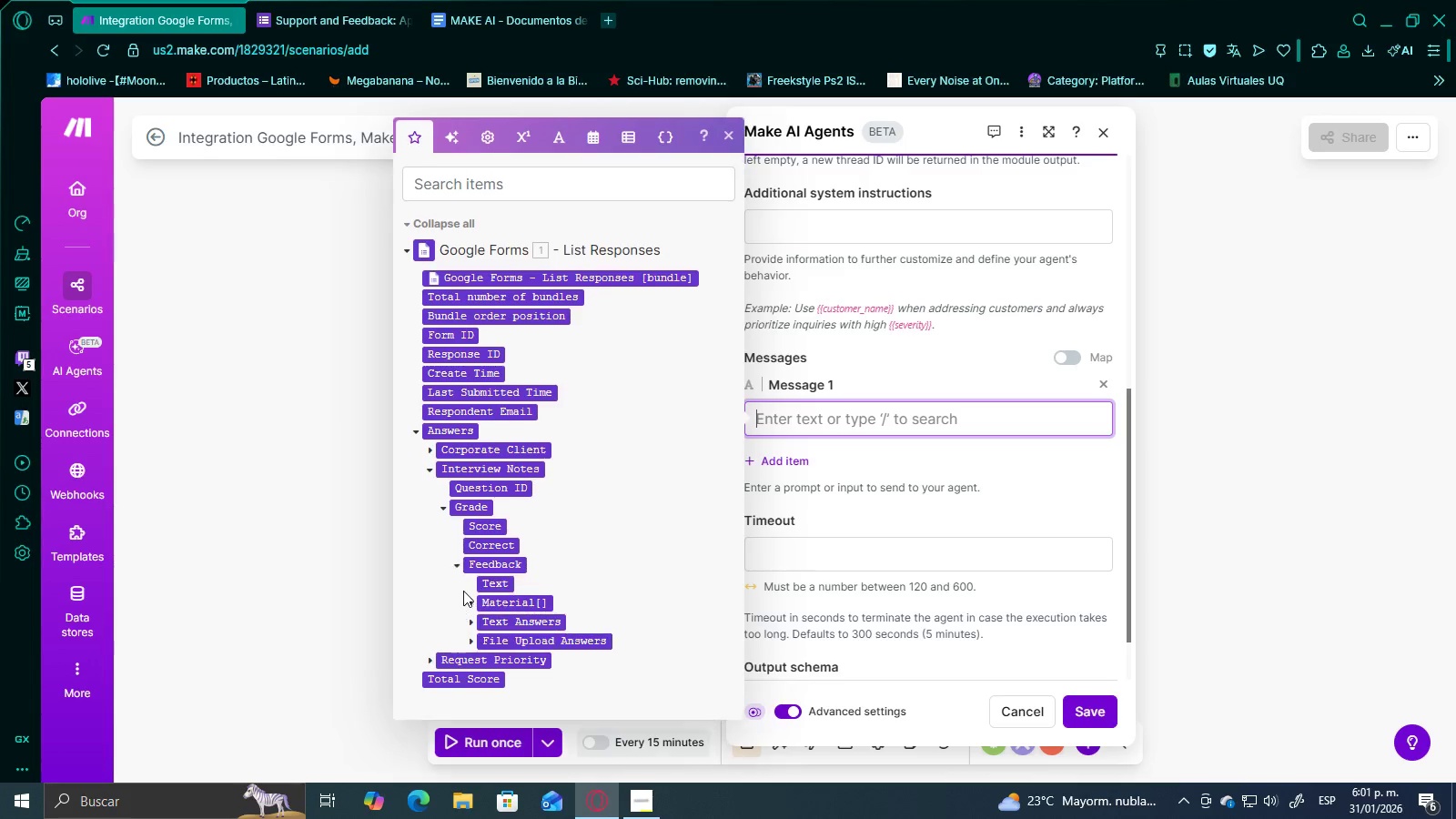 
scroll: coordinate [463, 591], scroll_direction: down, amount: 1.0
 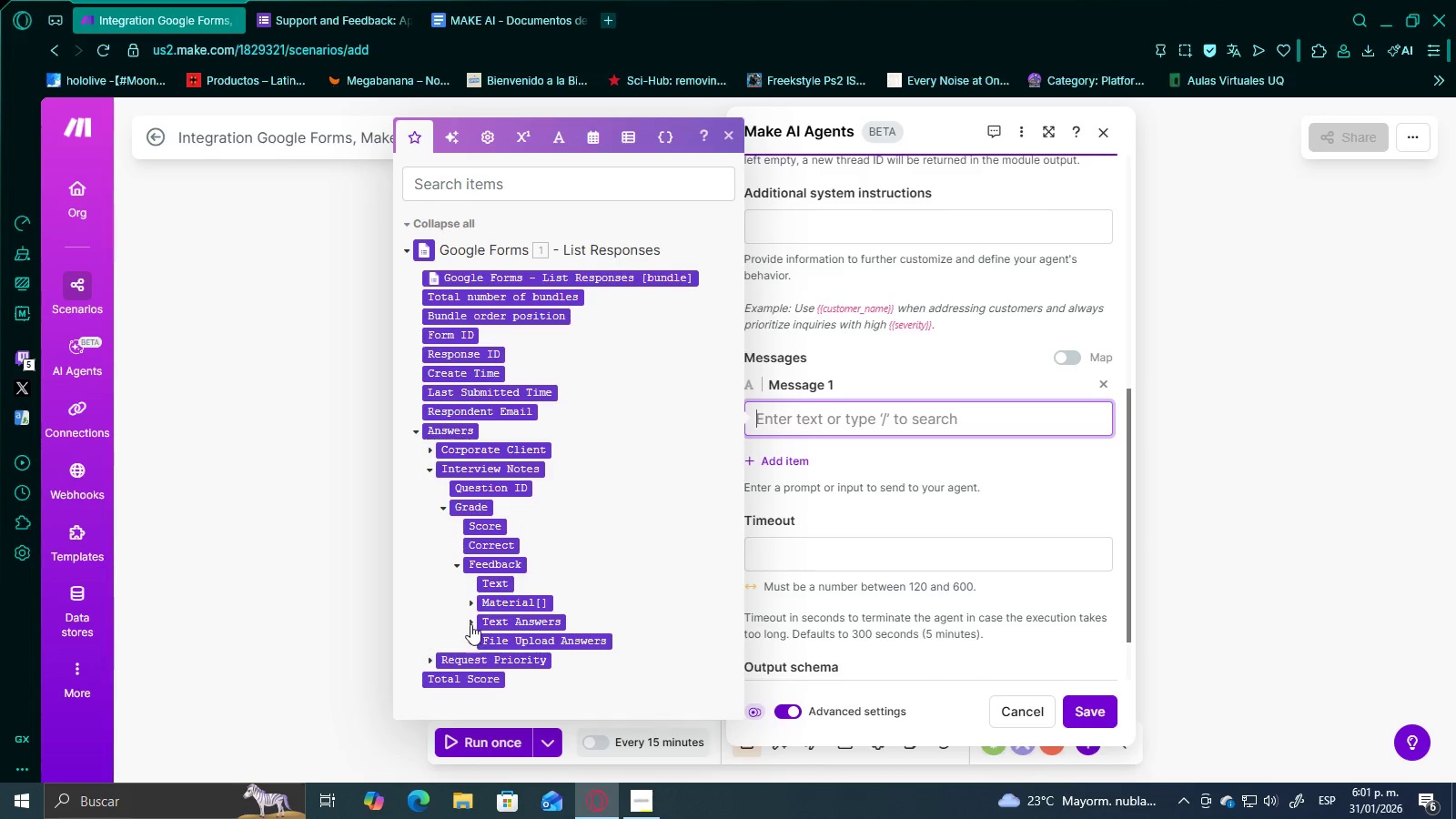 
left_click([470, 622])
 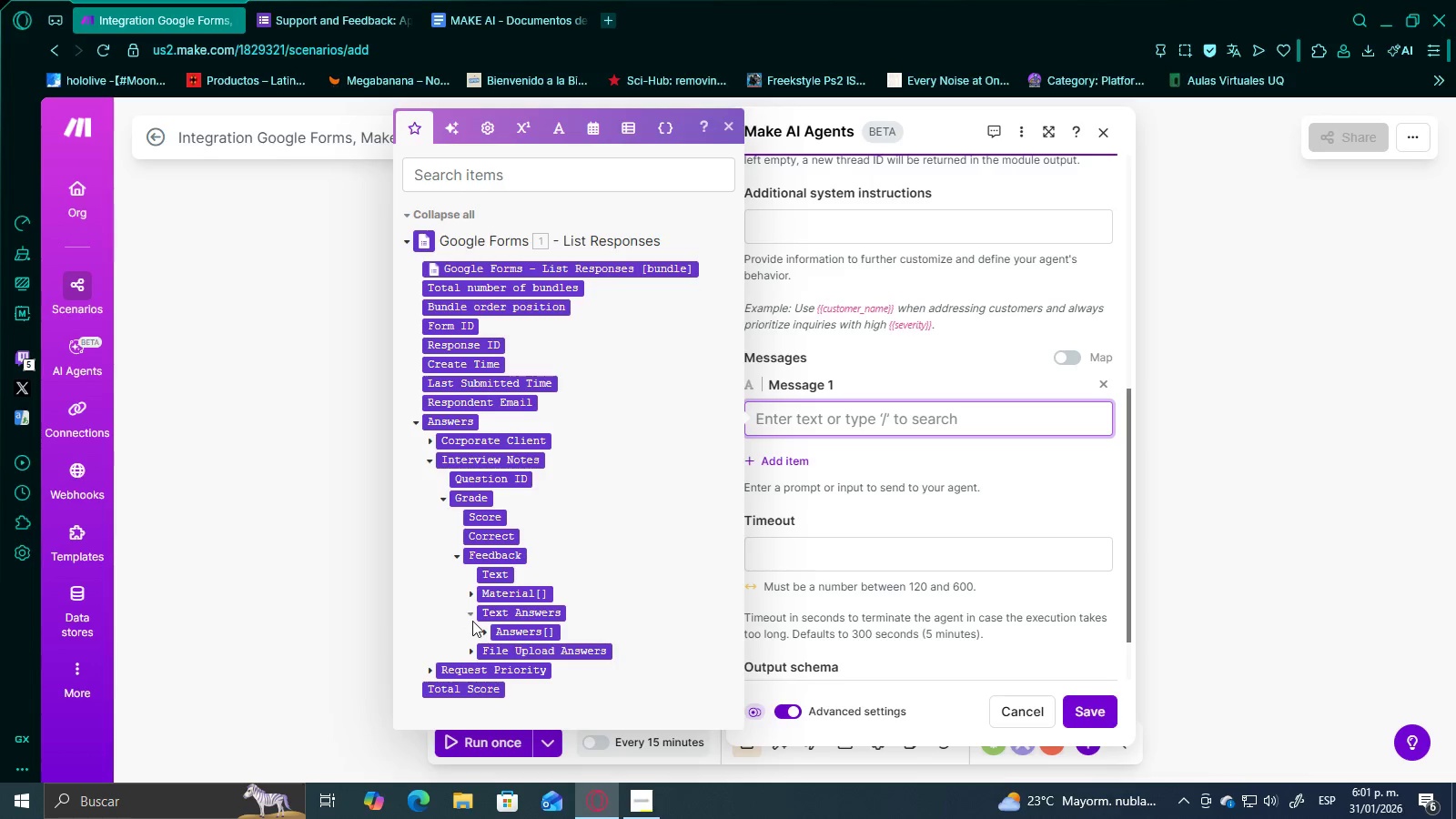 
left_click([485, 628])
 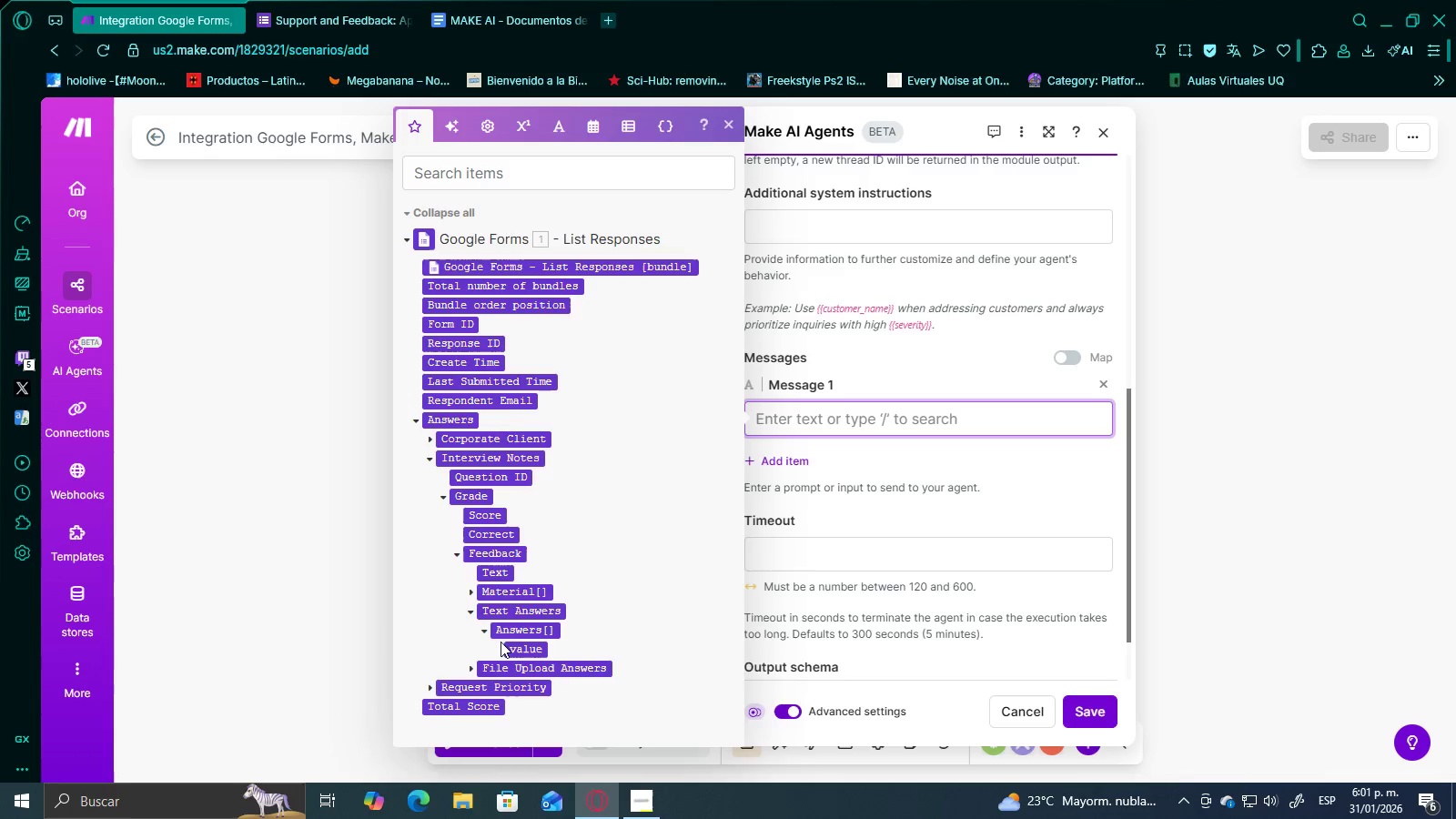 
scroll: coordinate [472, 621], scroll_direction: down, amount: 1.0
 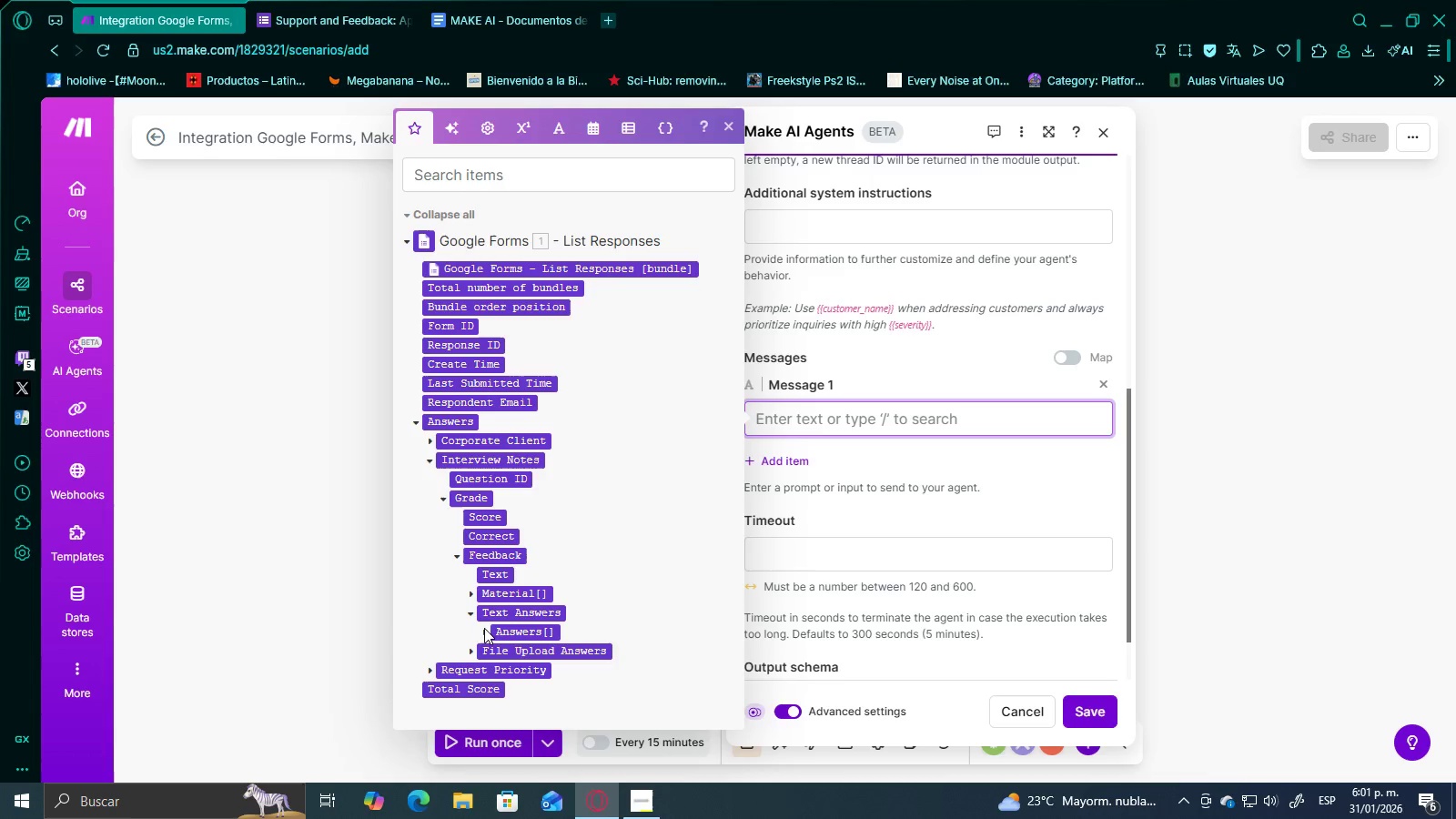 
left_click([514, 645])
 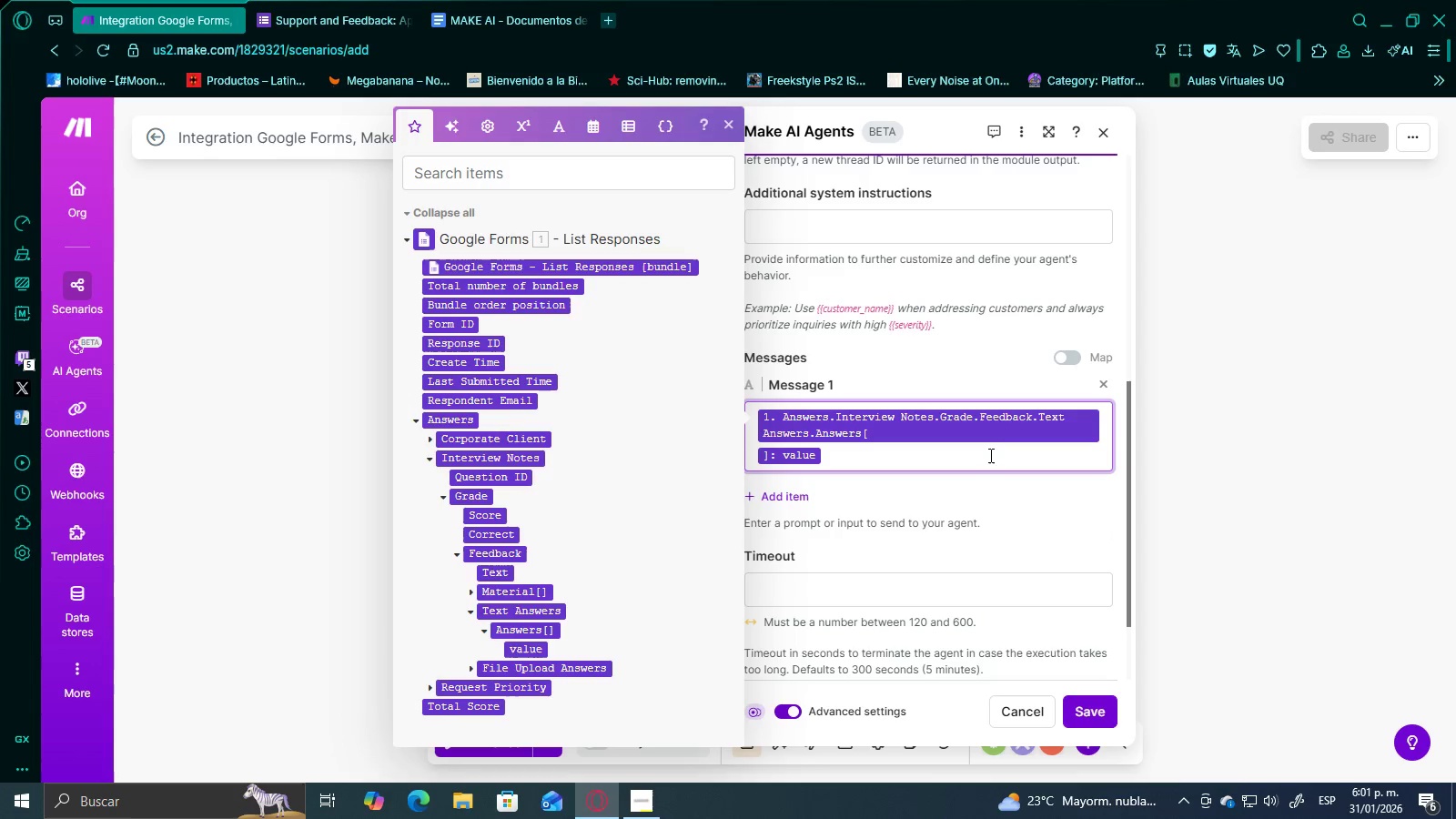 
left_click([911, 506])
 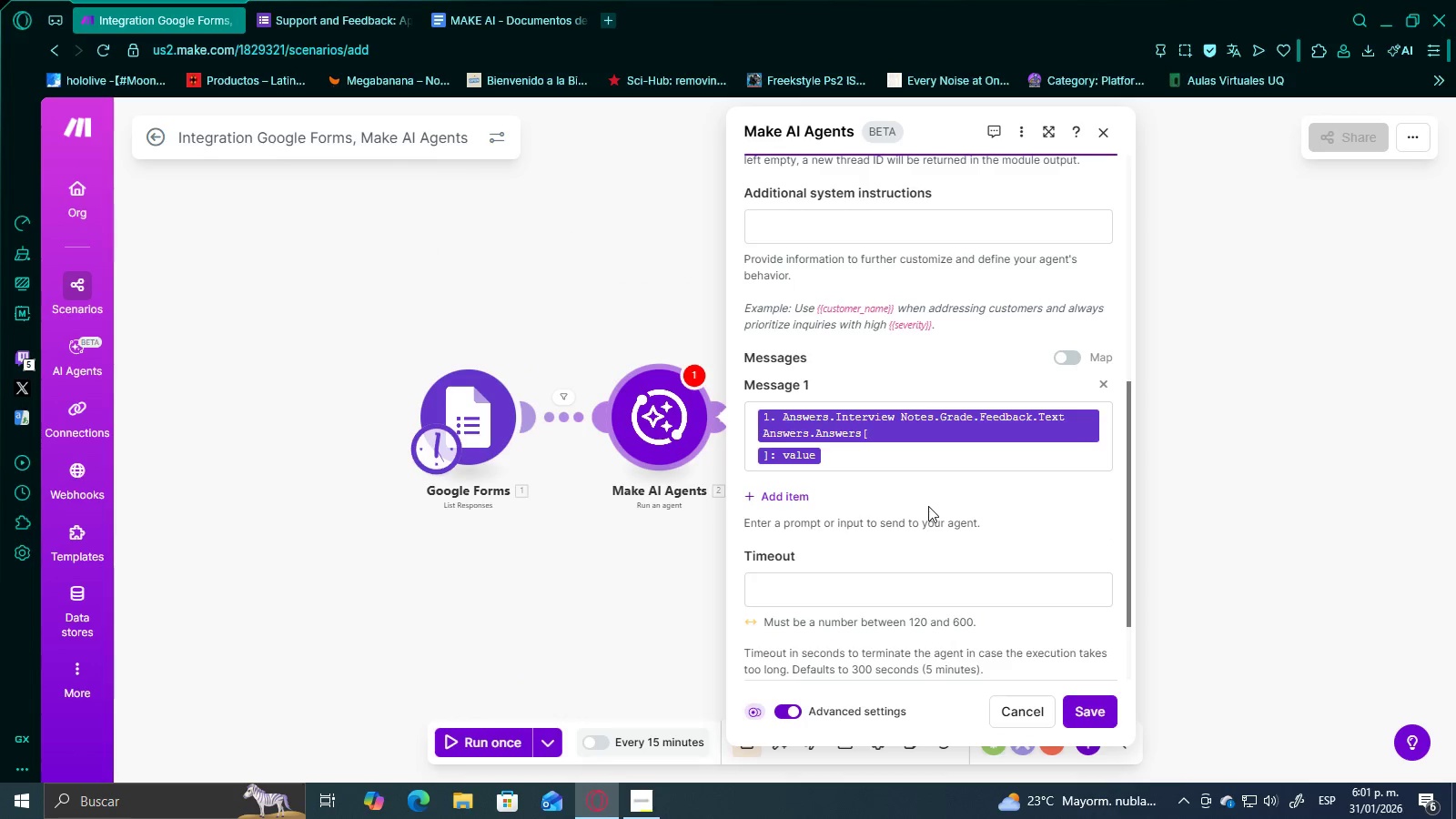 
scroll: coordinate [928, 506], scroll_direction: down, amount: 3.0
 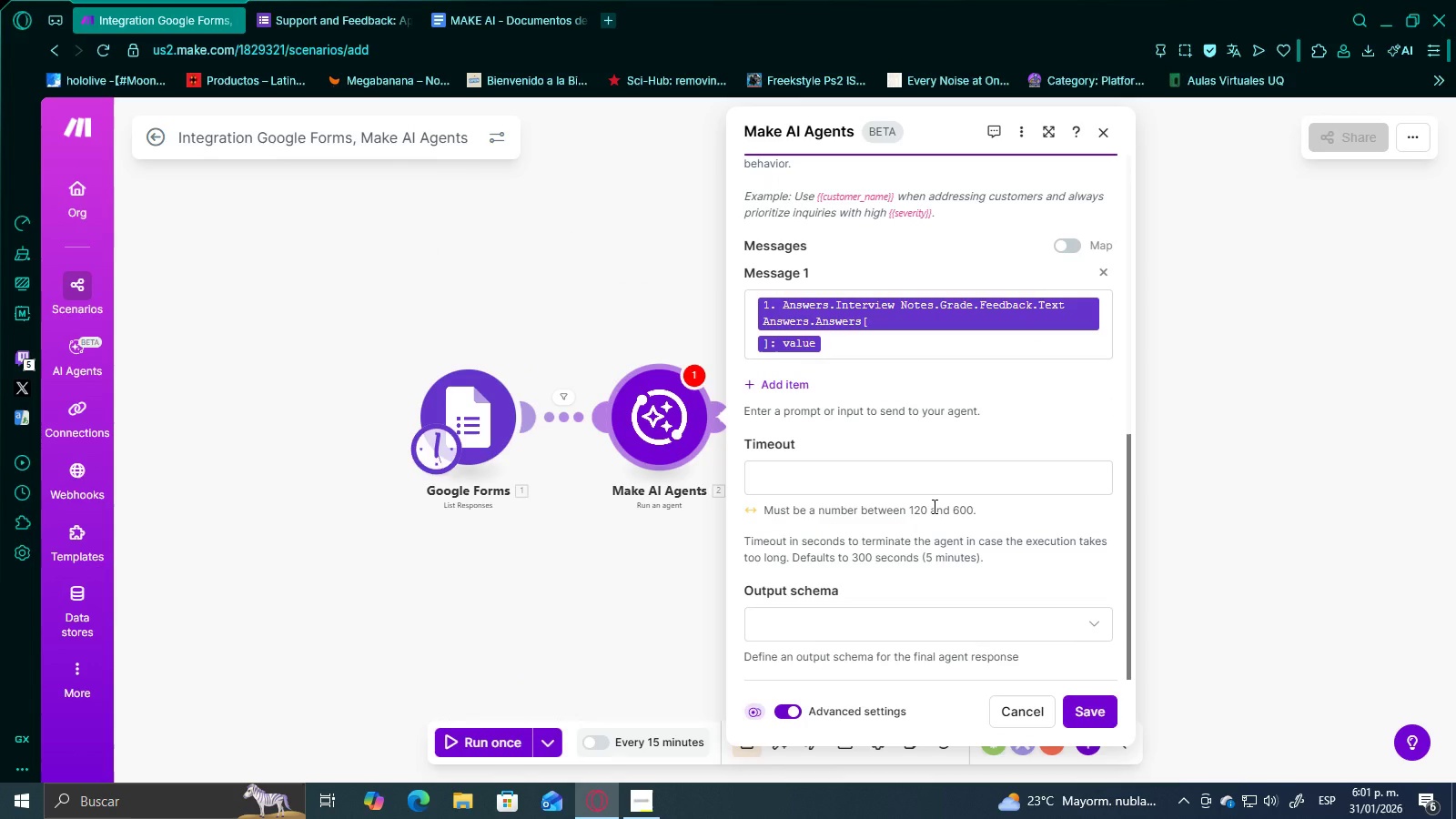 
left_click([867, 623])
 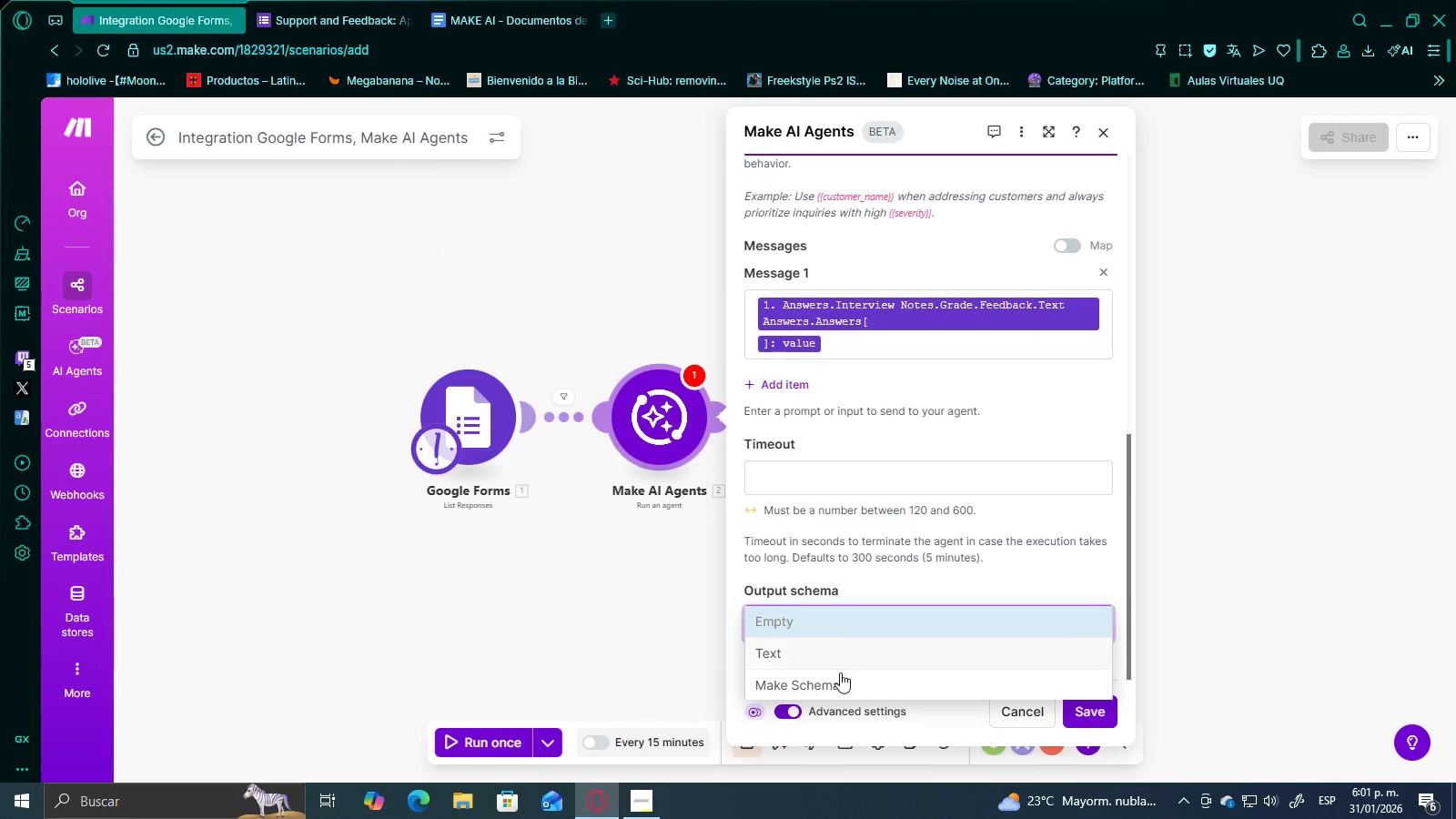 
scroll: coordinate [927, 526], scroll_direction: down, amount: 1.0
 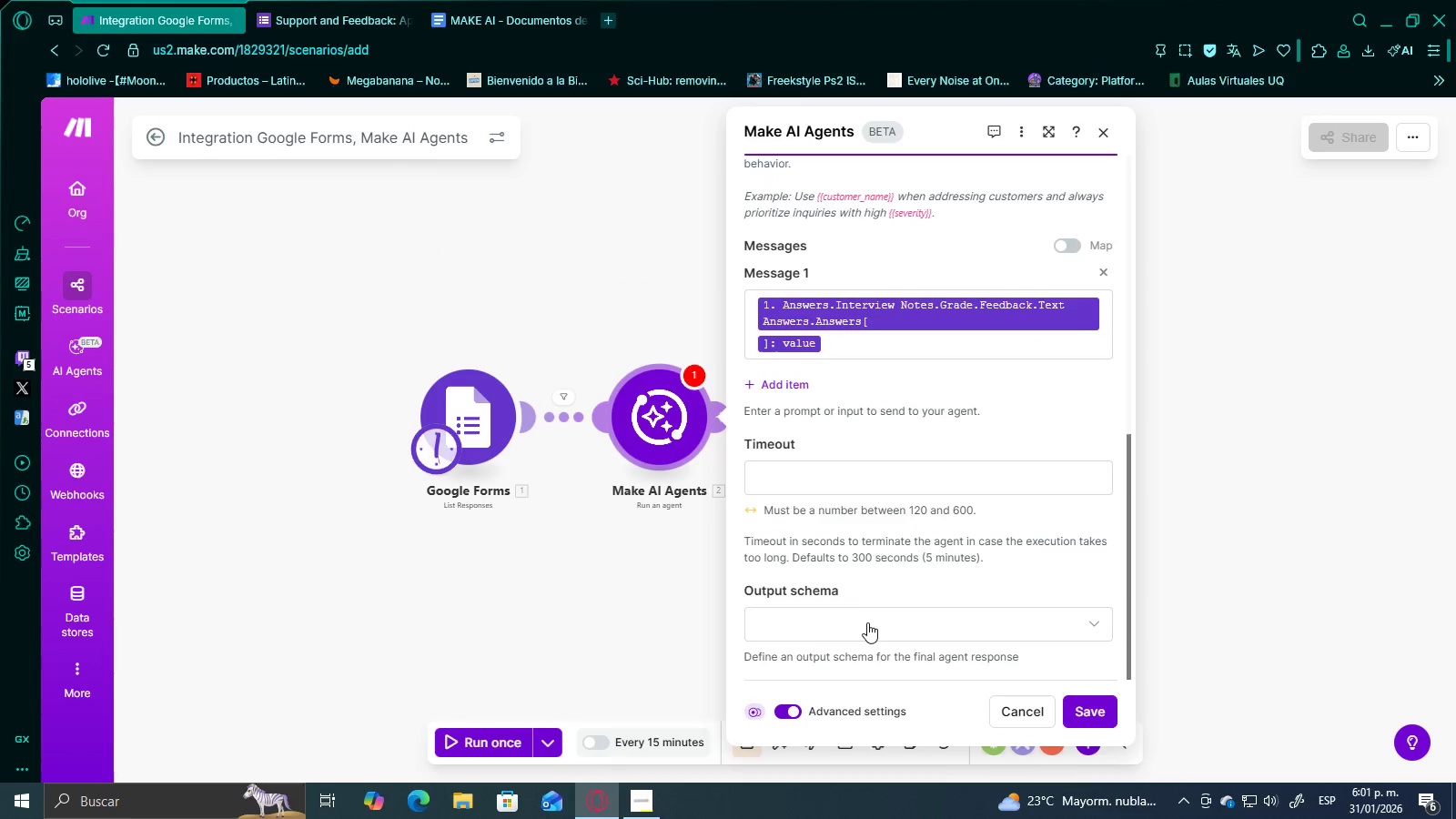 
left_click([839, 676])
 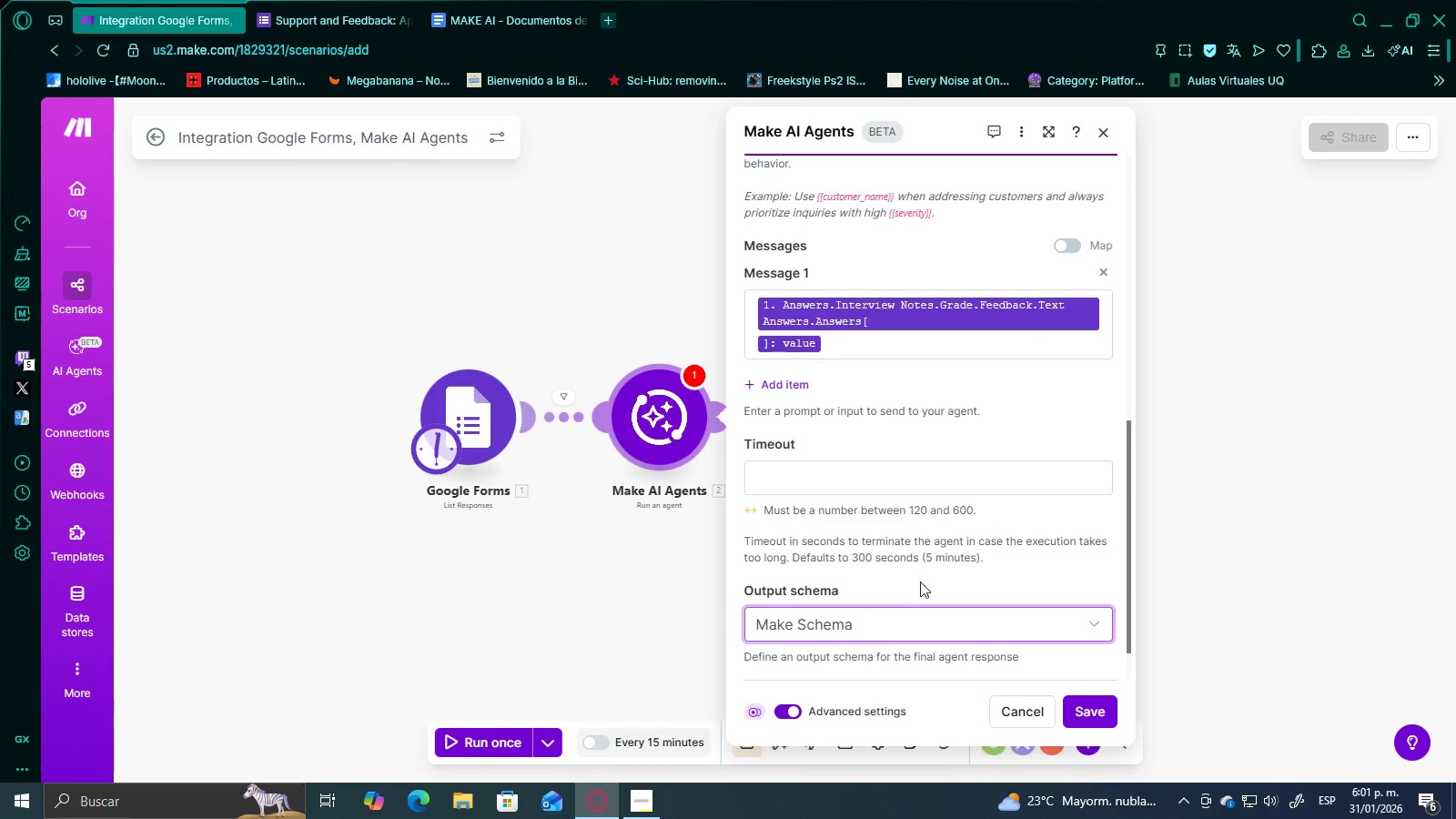 
scroll: coordinate [925, 576], scroll_direction: down, amount: 4.0
 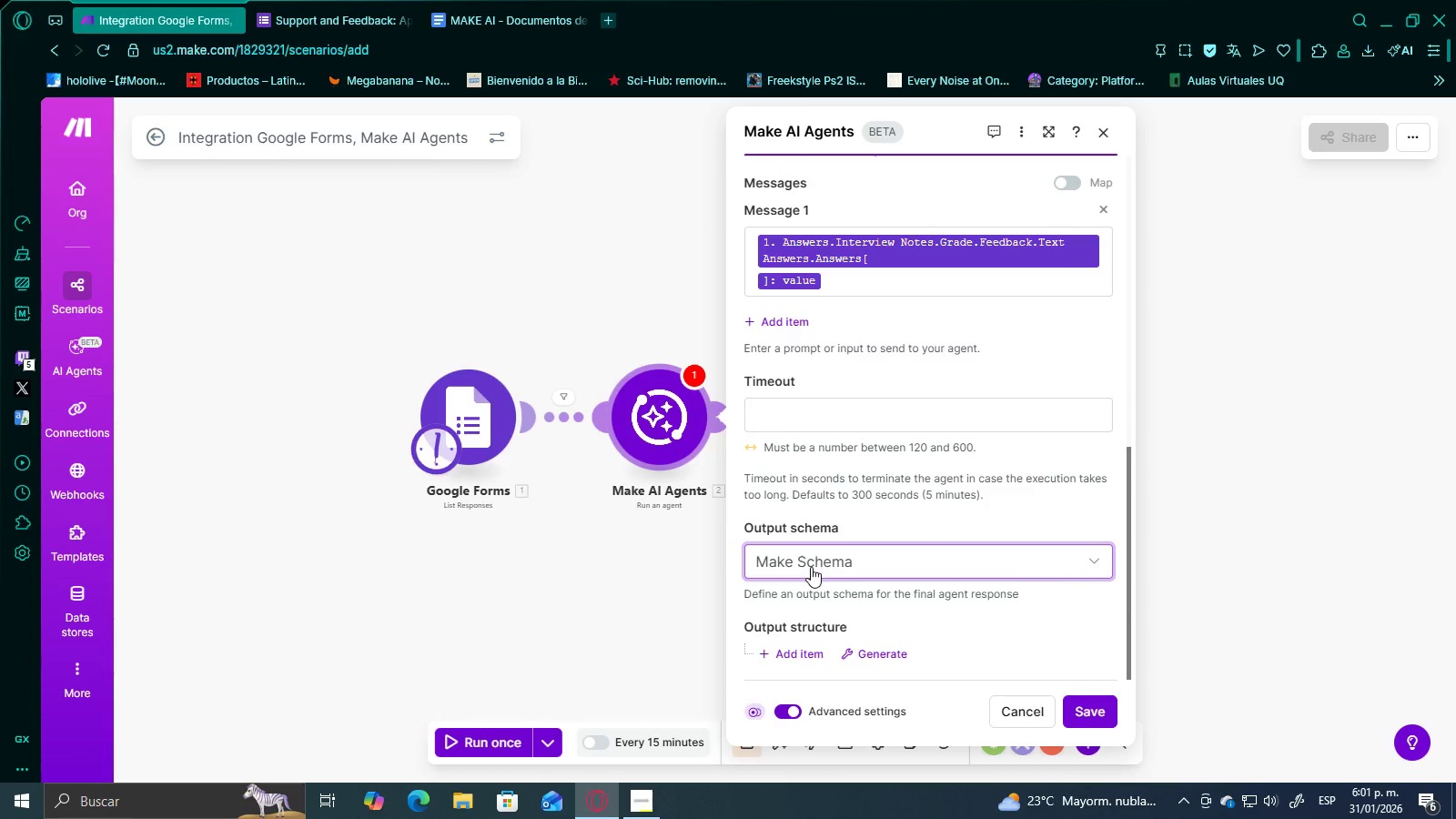 
mouse_move([359, 16])
 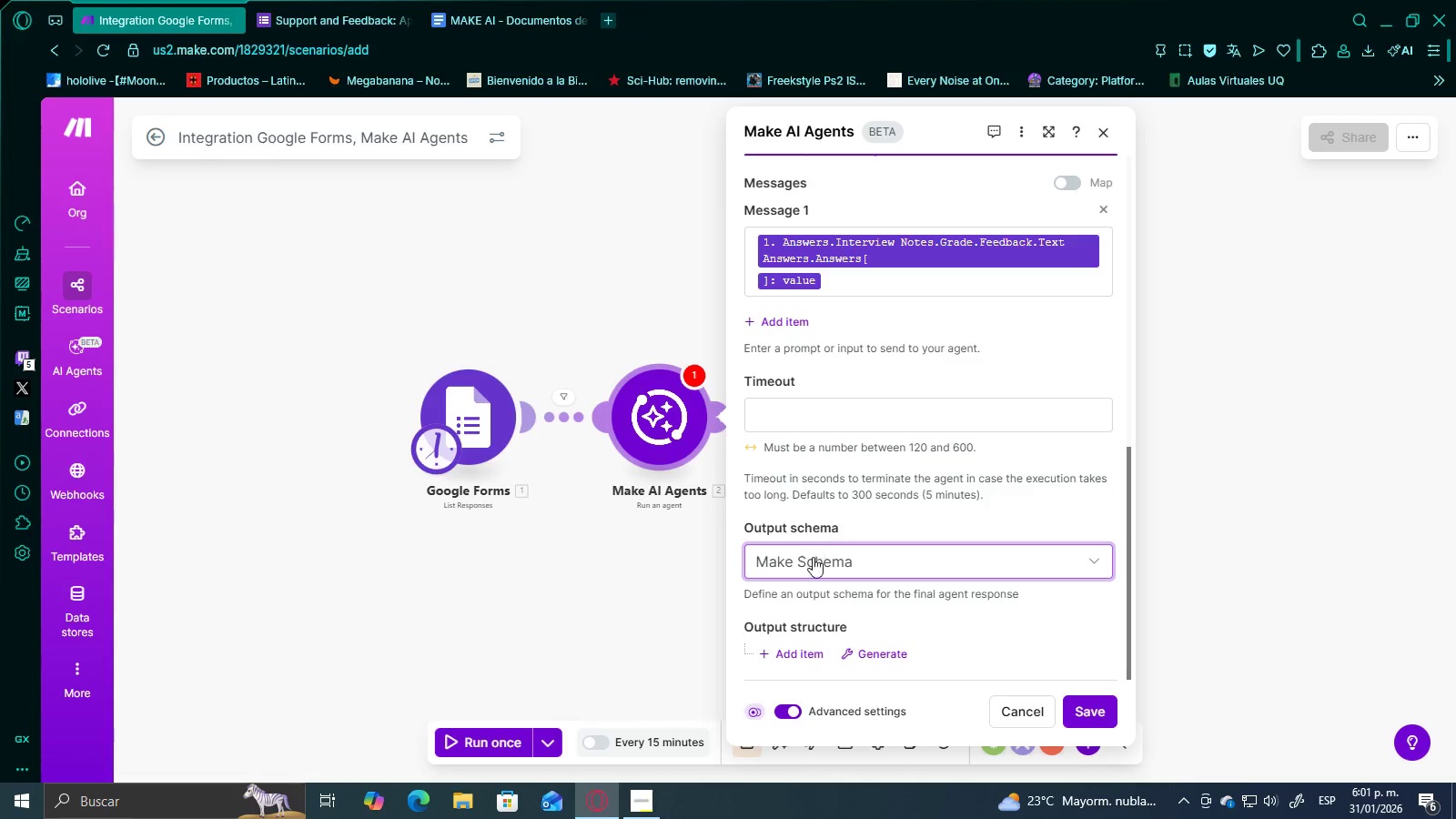 
scroll: coordinate [811, 567], scroll_direction: up, amount: 1.0